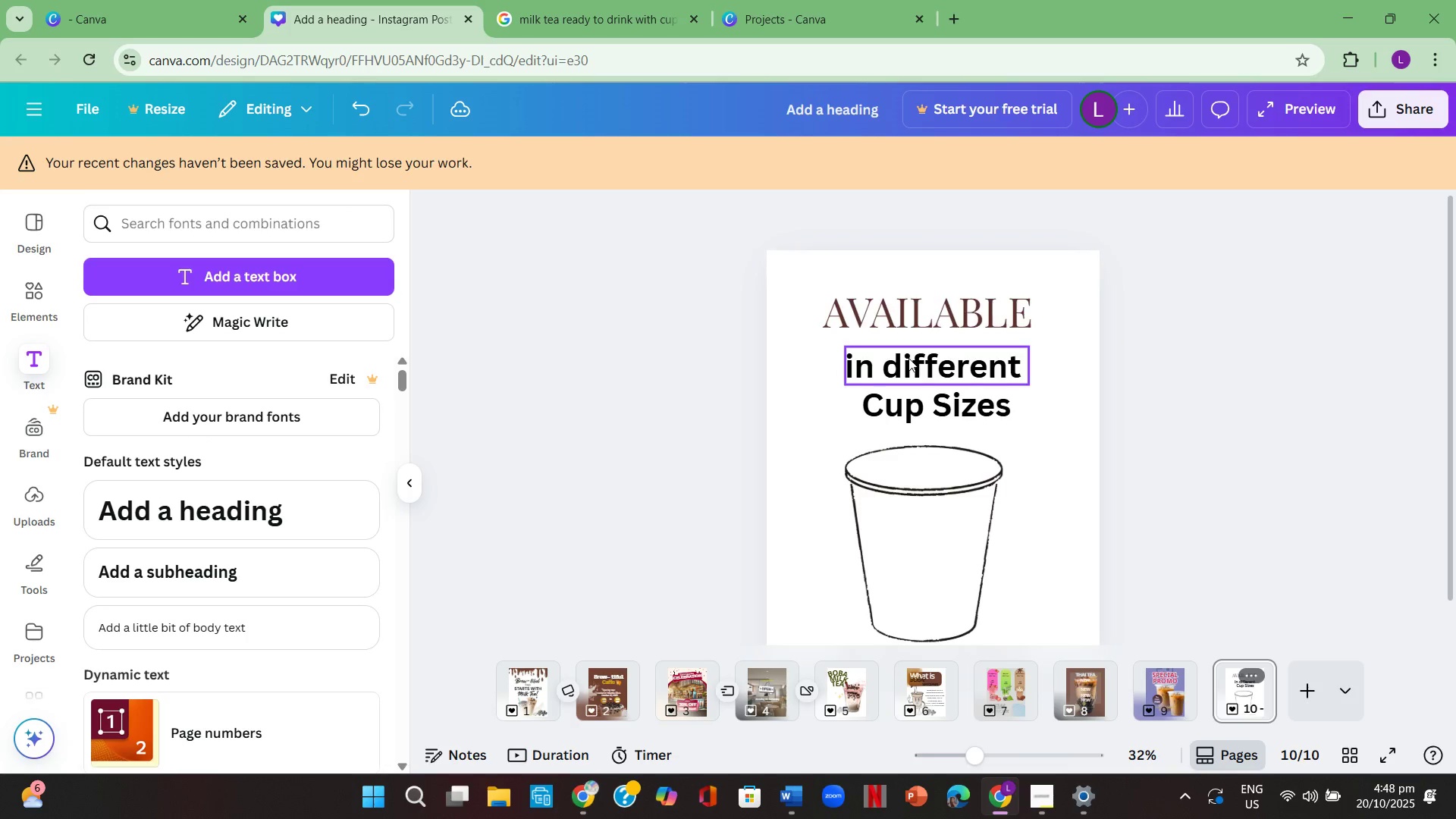 
left_click([908, 358])
 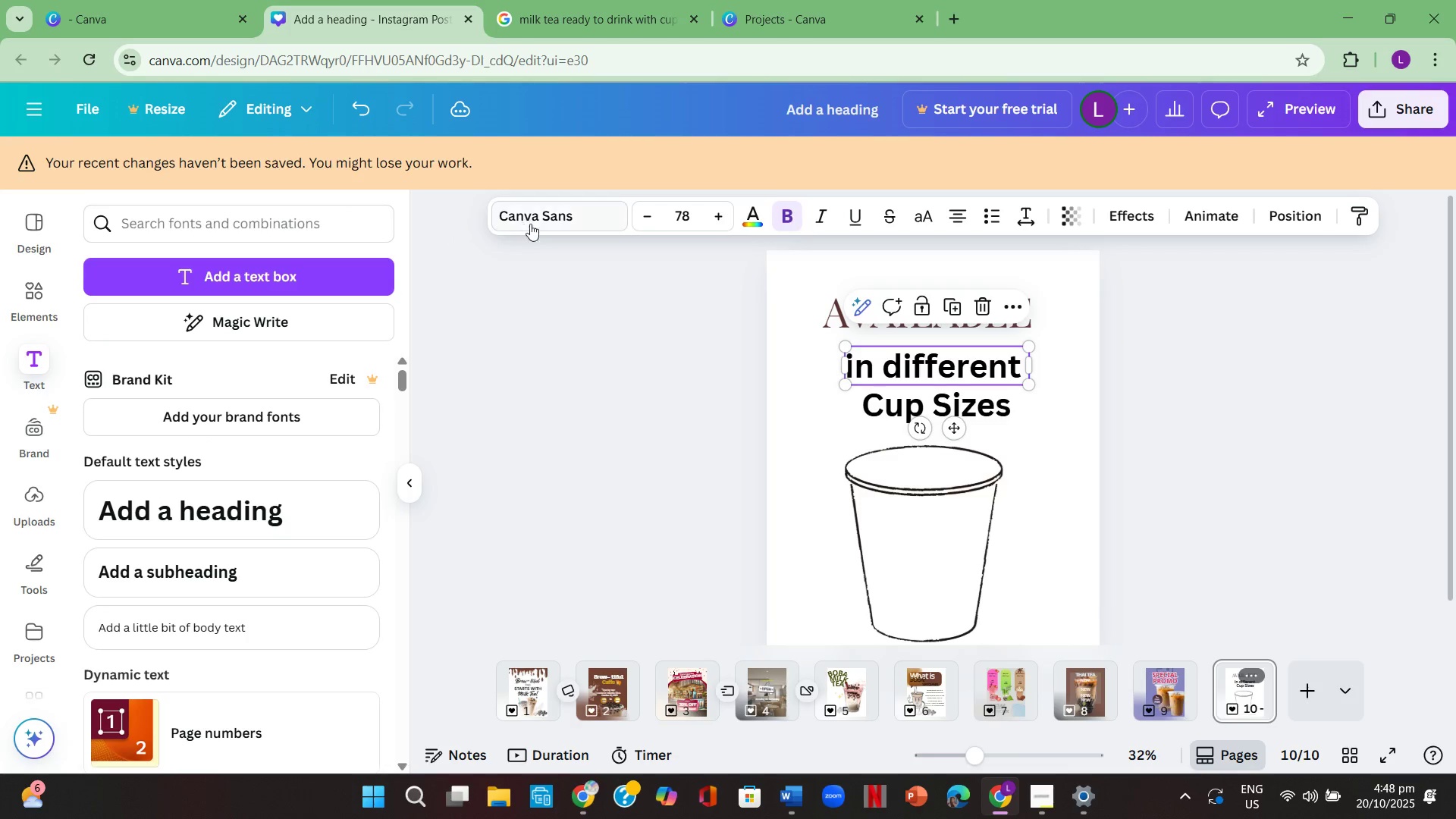 
left_click([535, 221])
 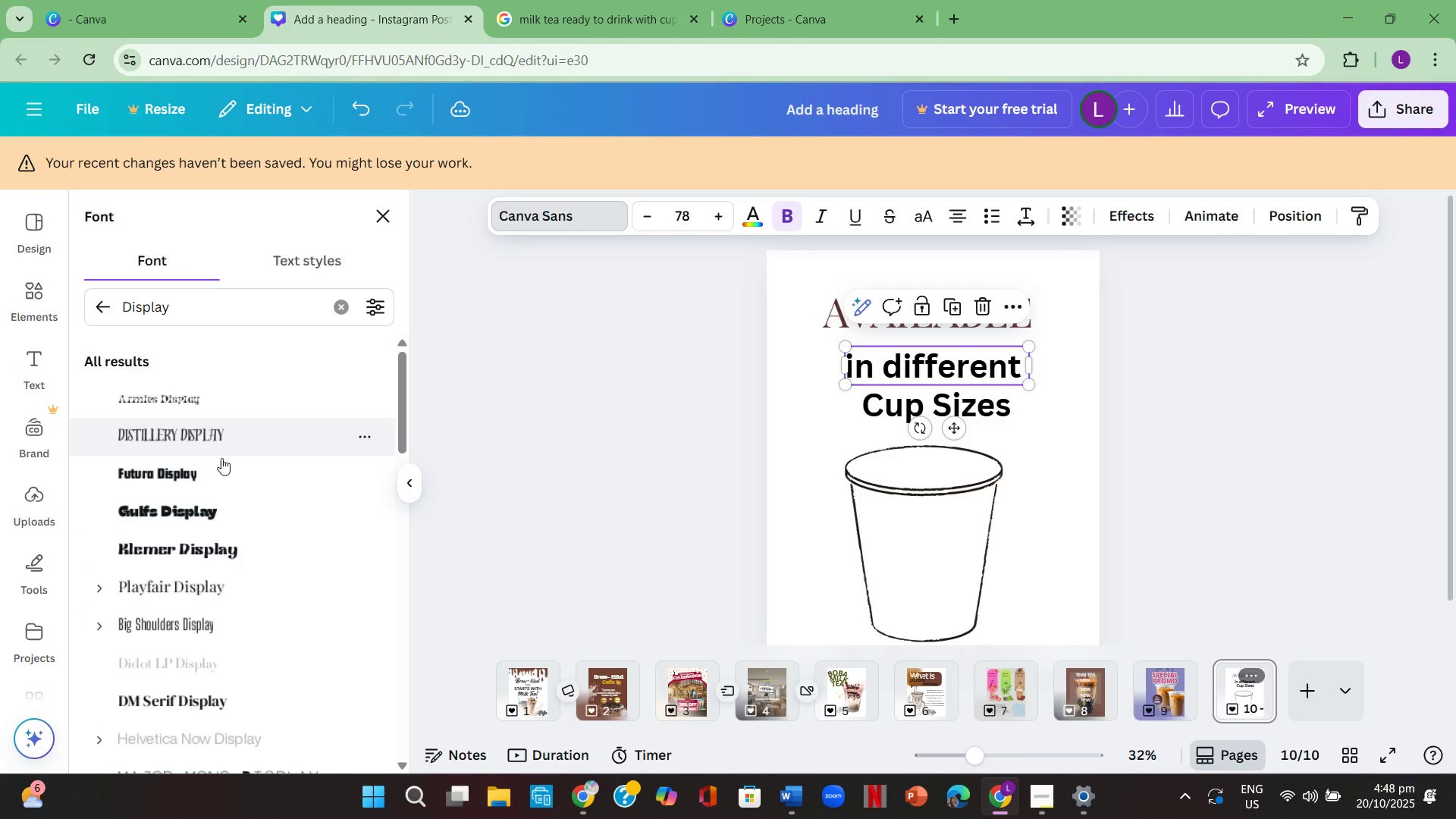 
scroll: coordinate [227, 477], scroll_direction: up, amount: 1.0
 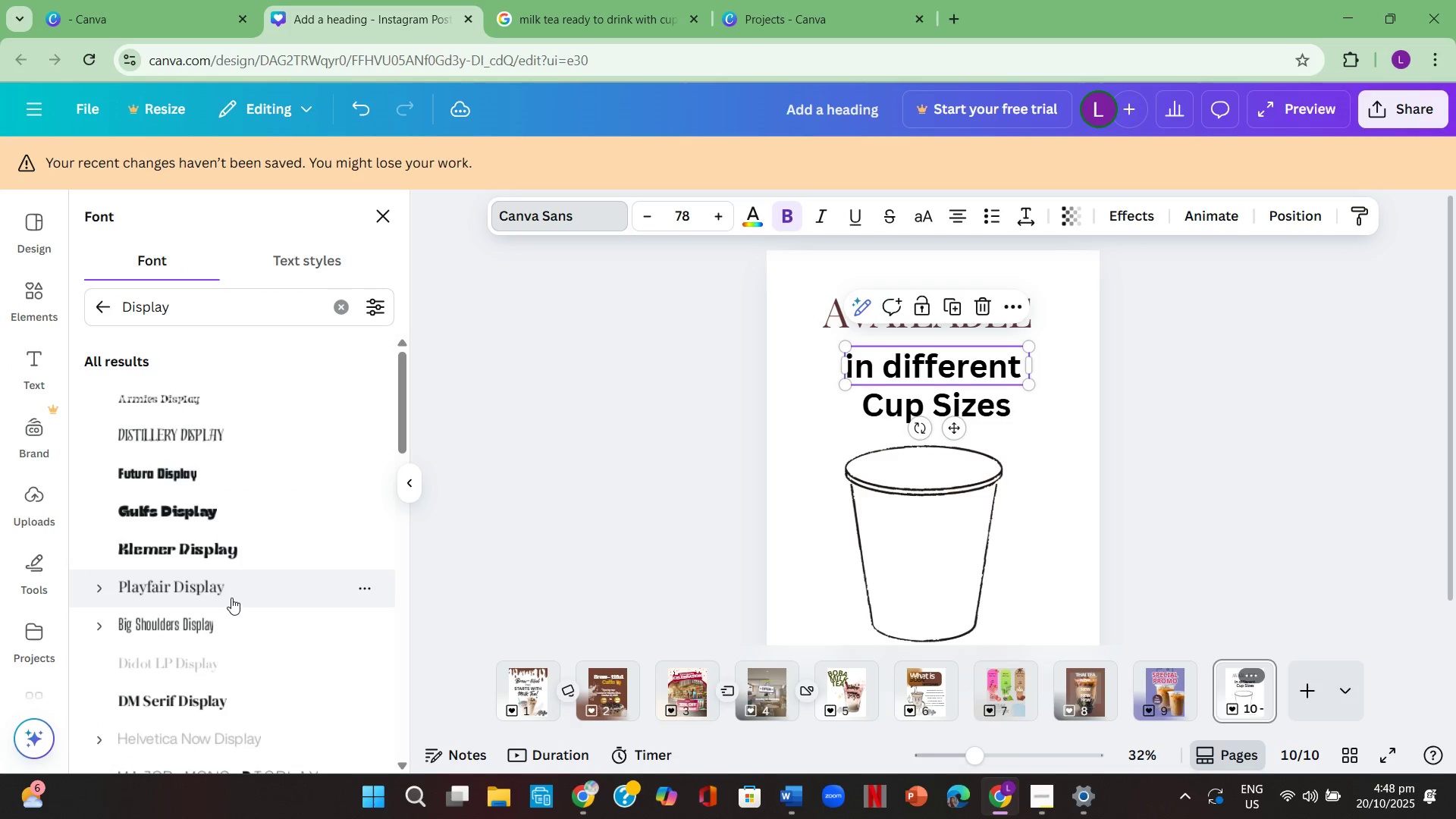 
left_click([233, 588])
 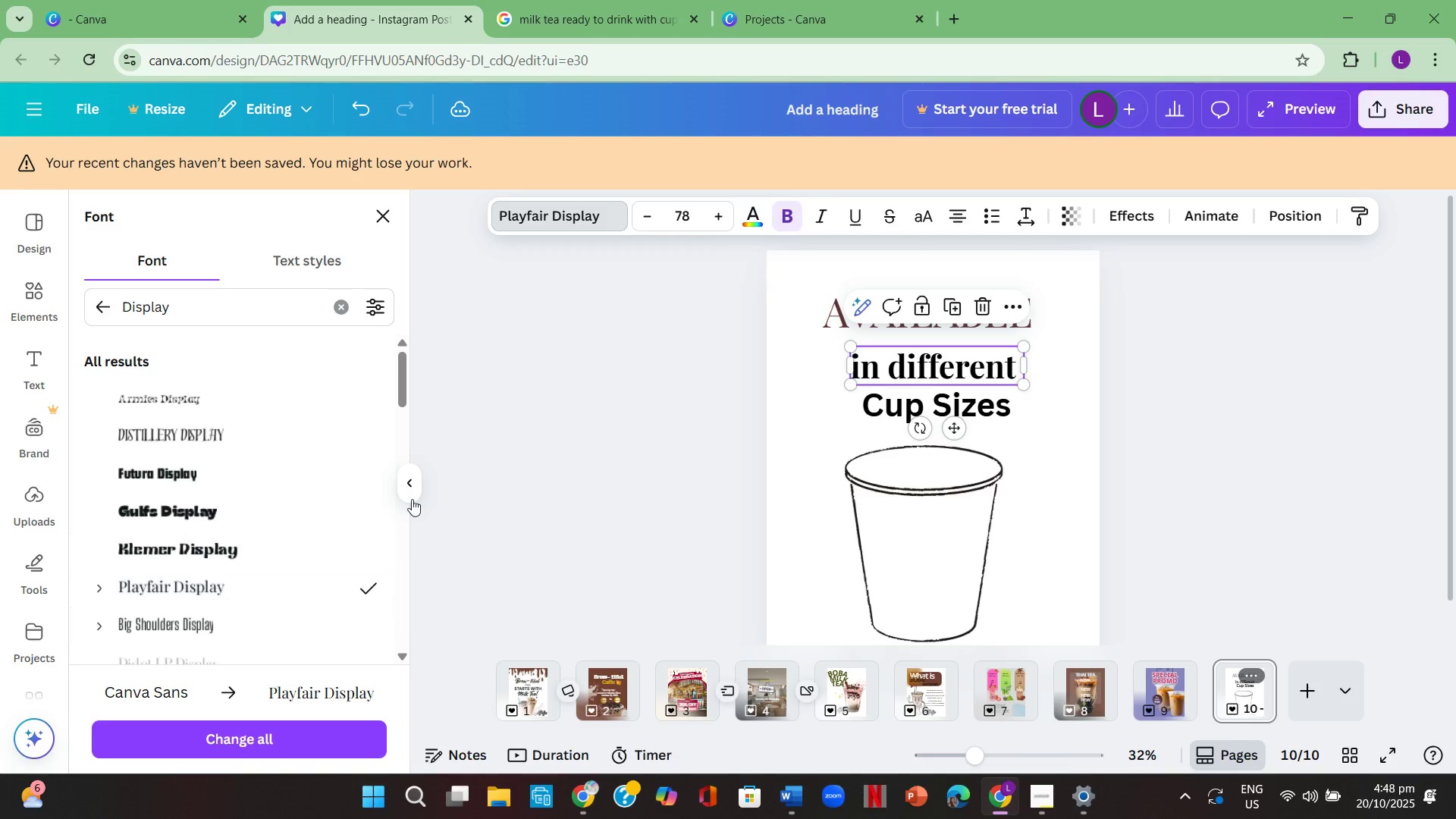 
left_click([413, 499])
 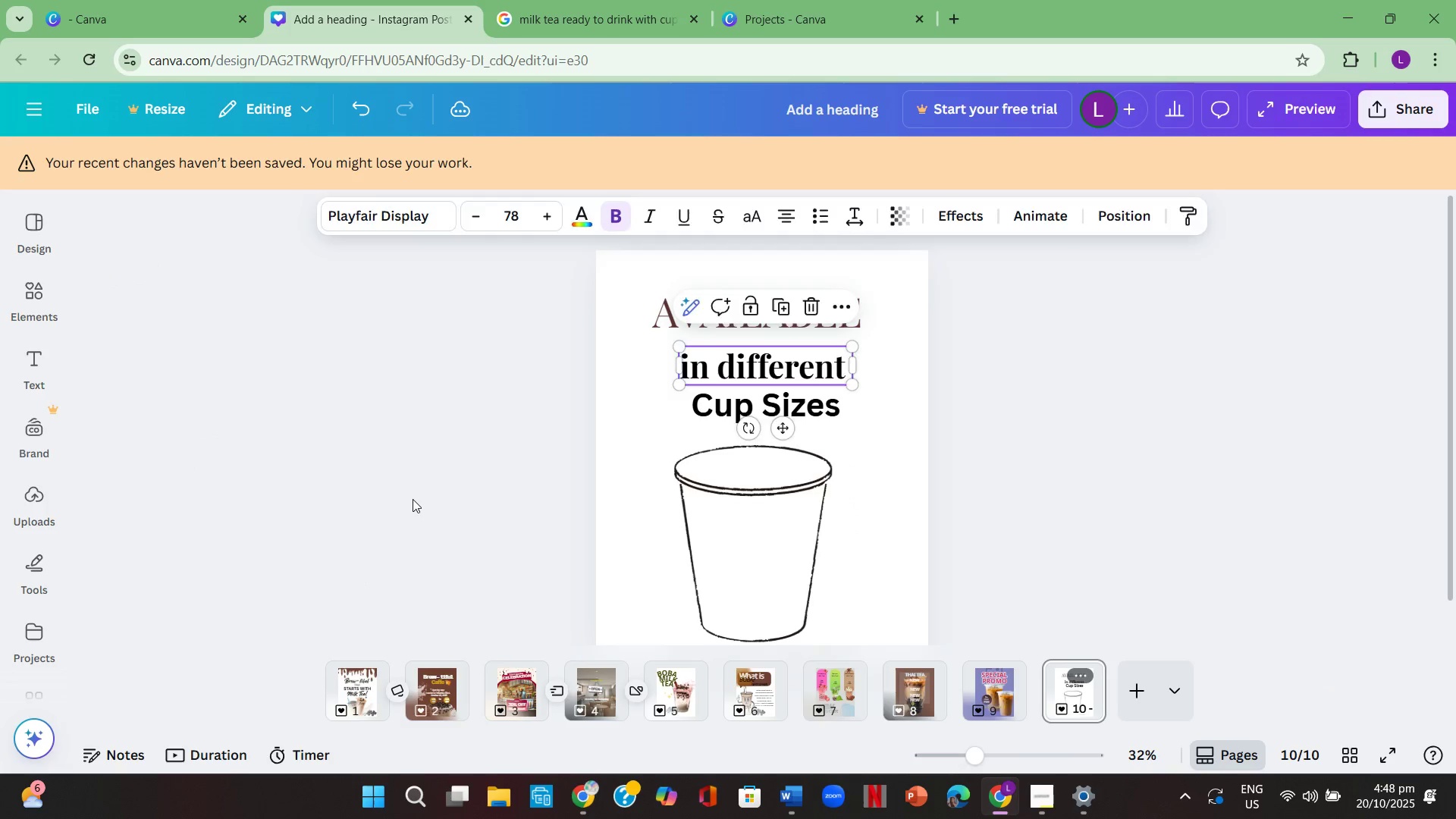 
left_click([413, 499])
 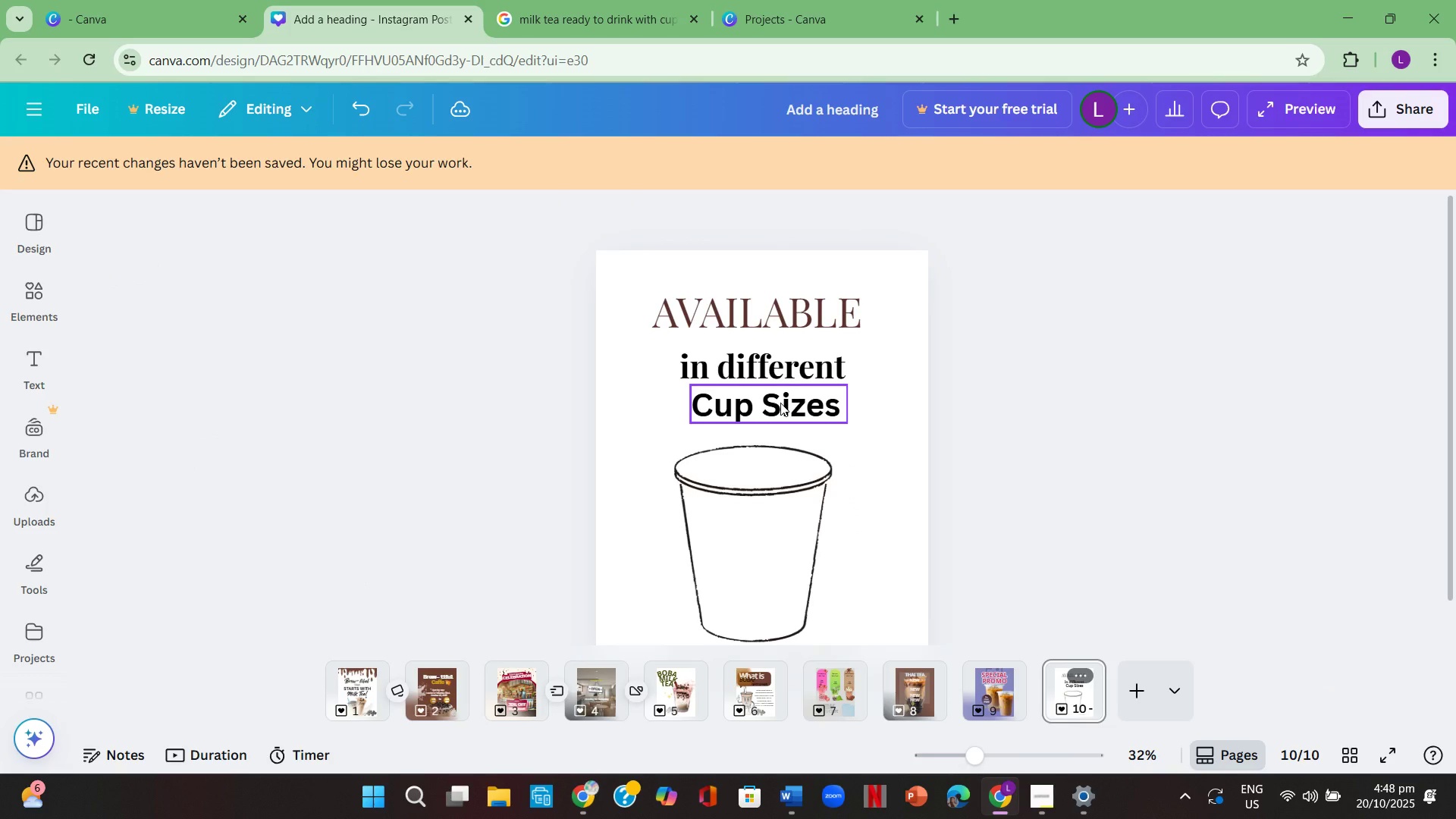 
double_click([780, 403])
 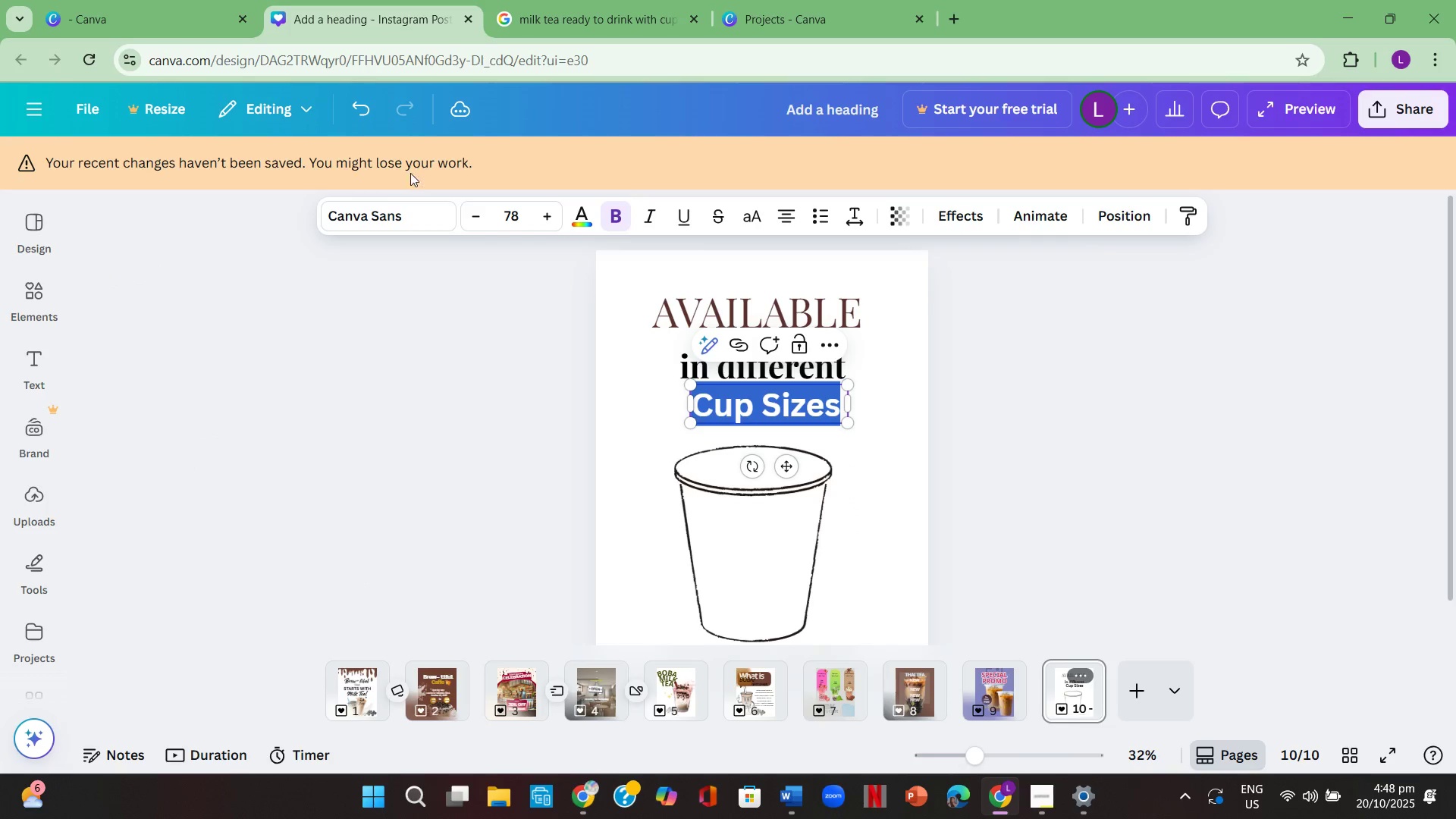 
left_click([402, 212])
 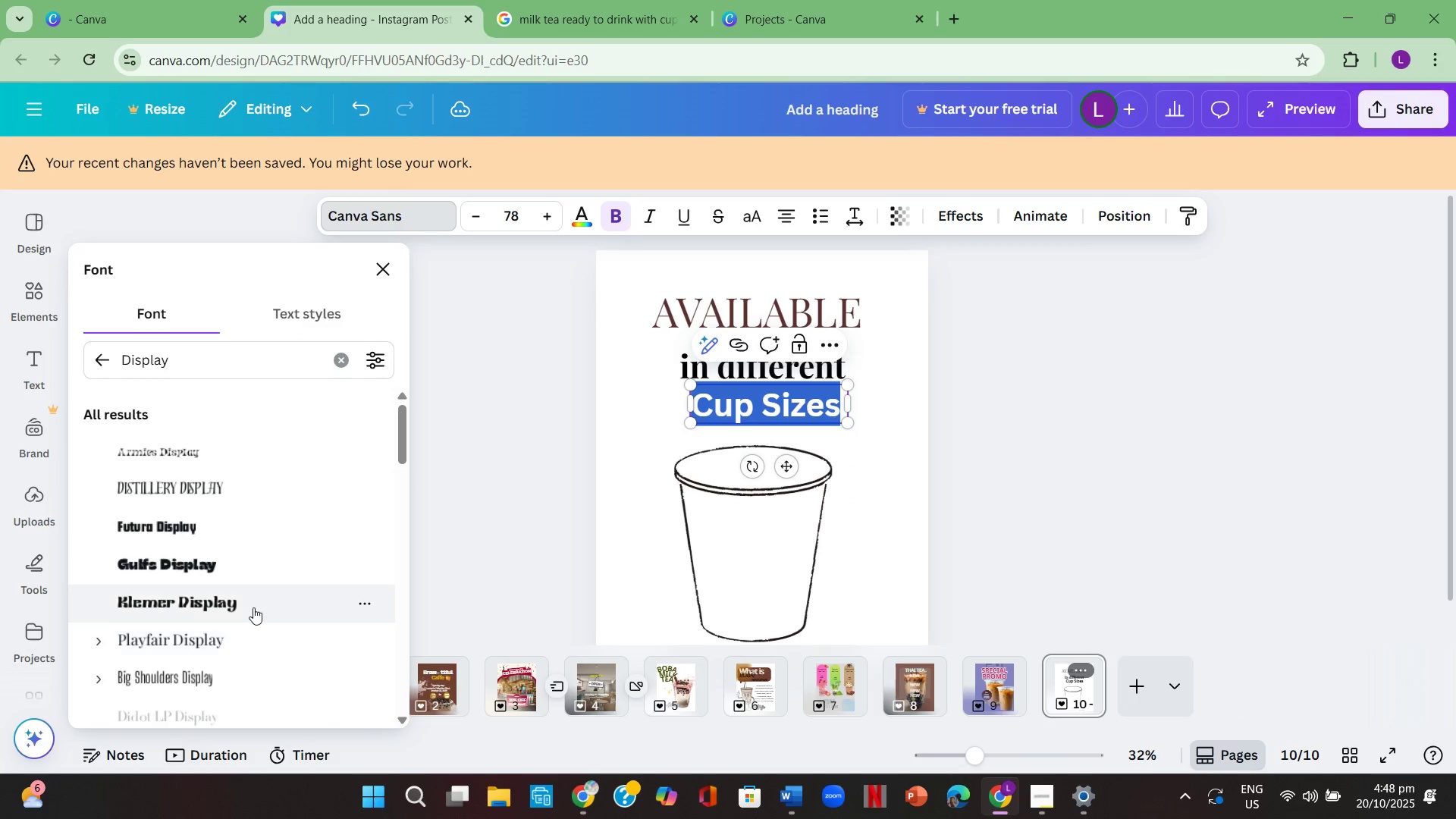 
left_click([256, 493])
 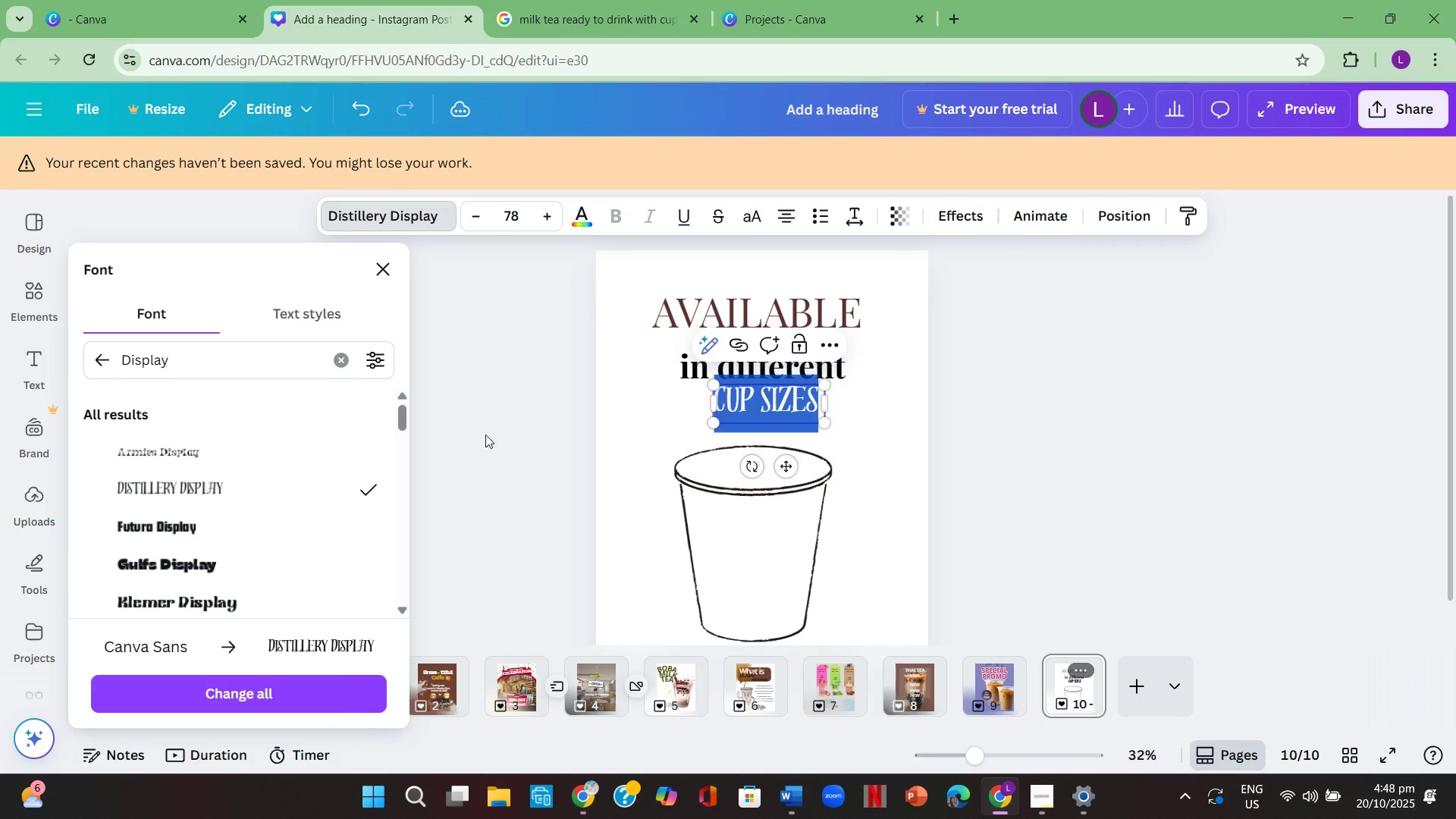 
double_click([487, 434])
 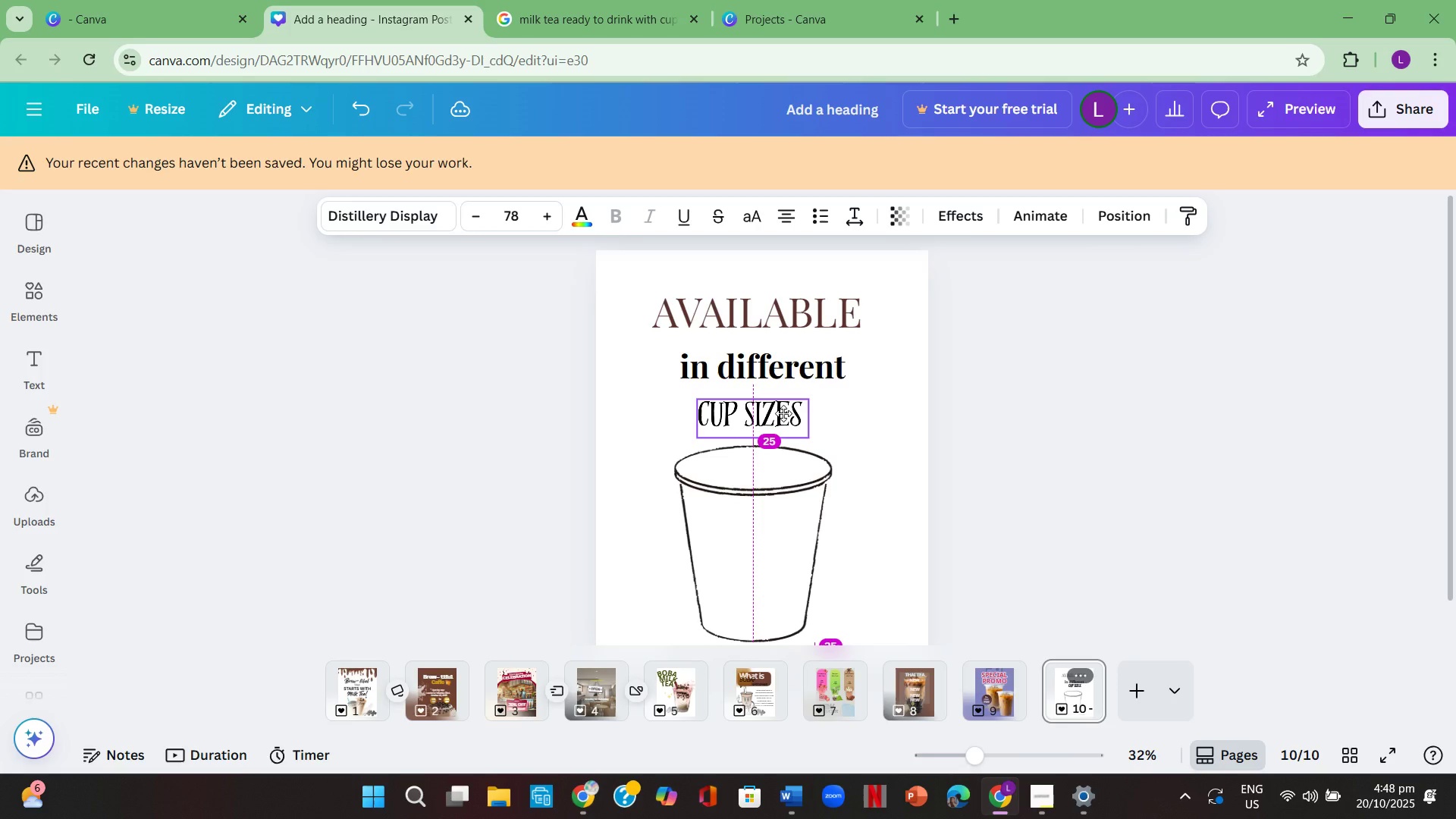 
left_click([1062, 419])
 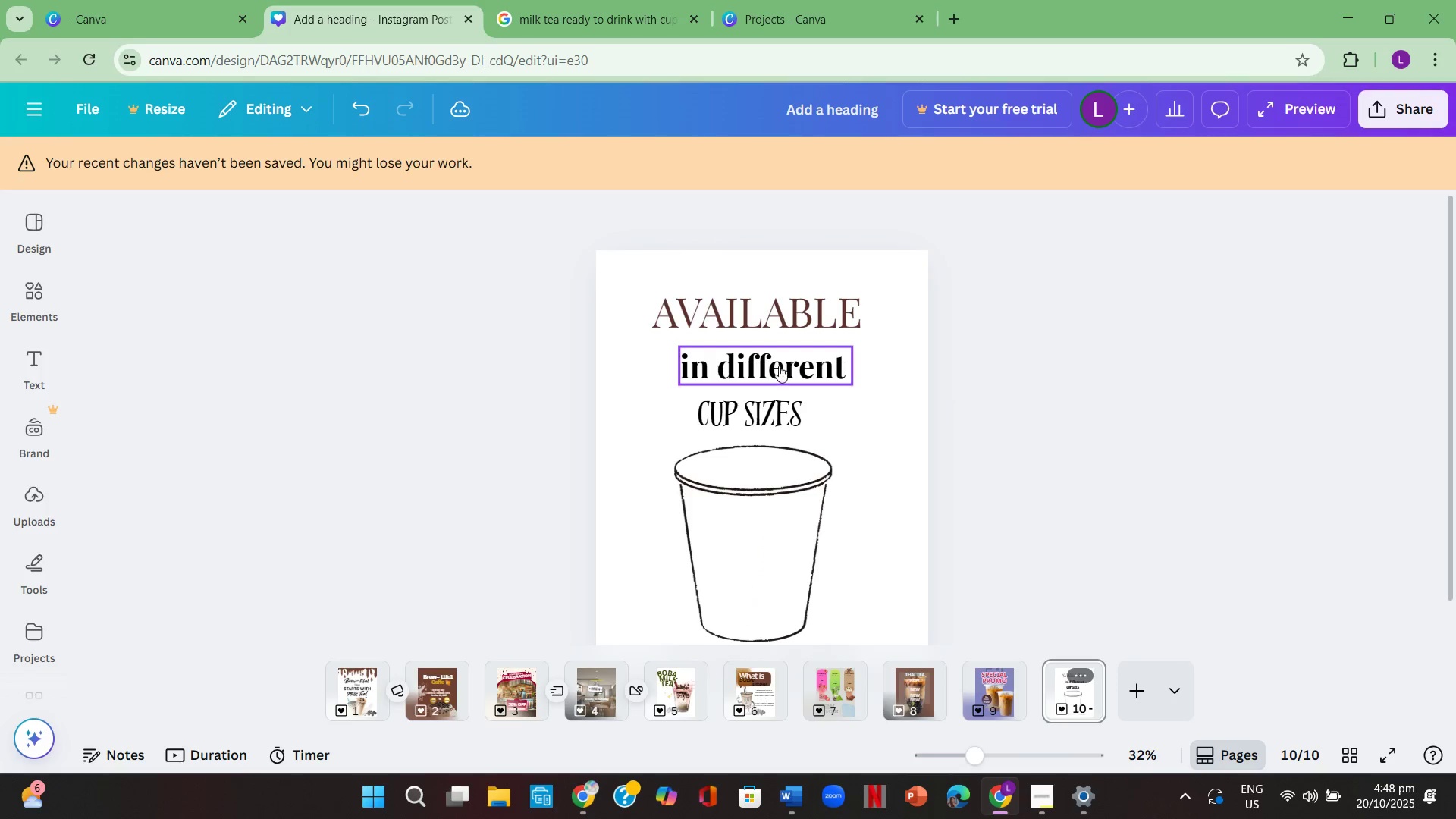 
left_click([779, 366])
 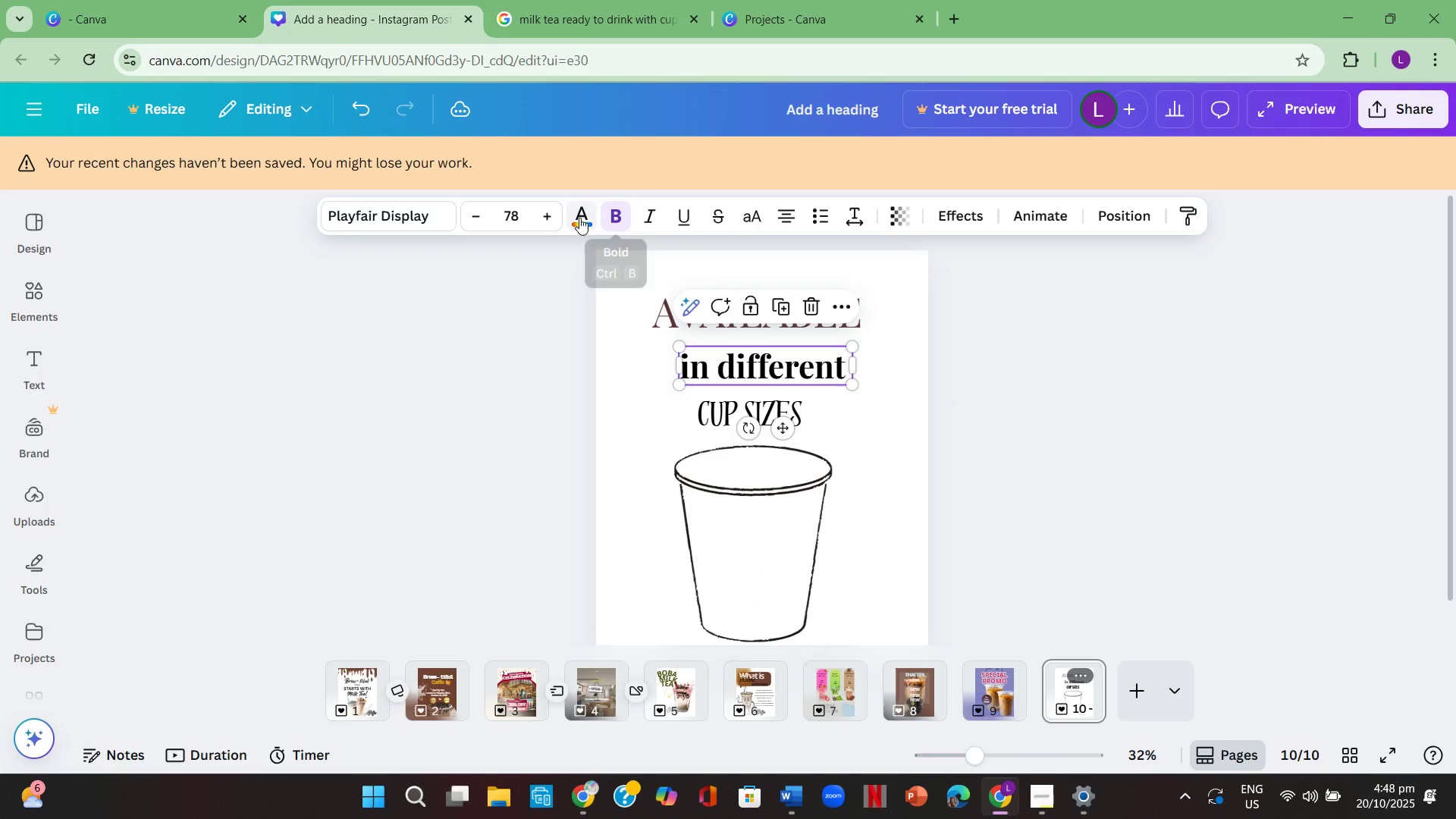 
left_click([579, 218])
 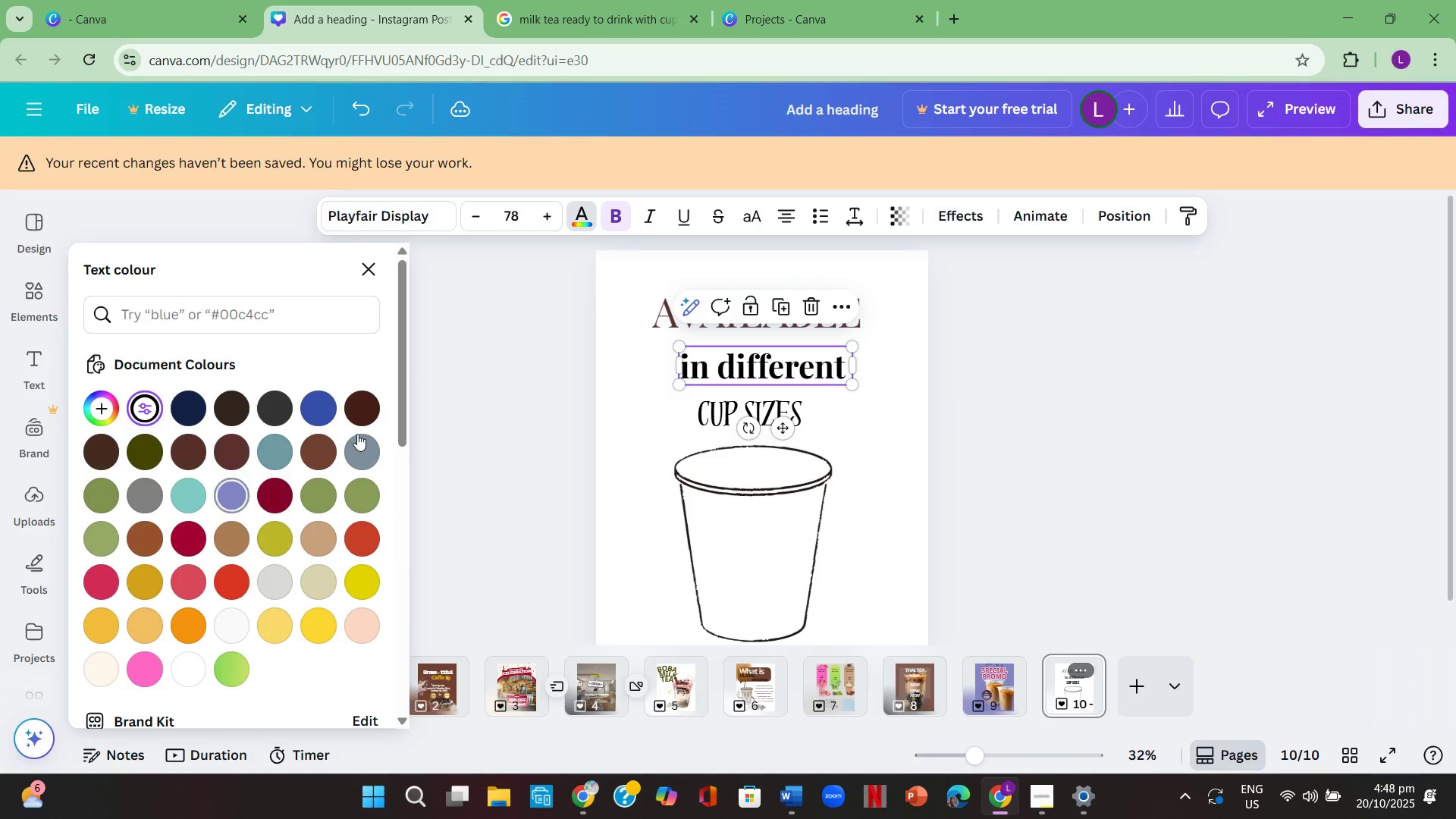 
left_click([366, 410])
 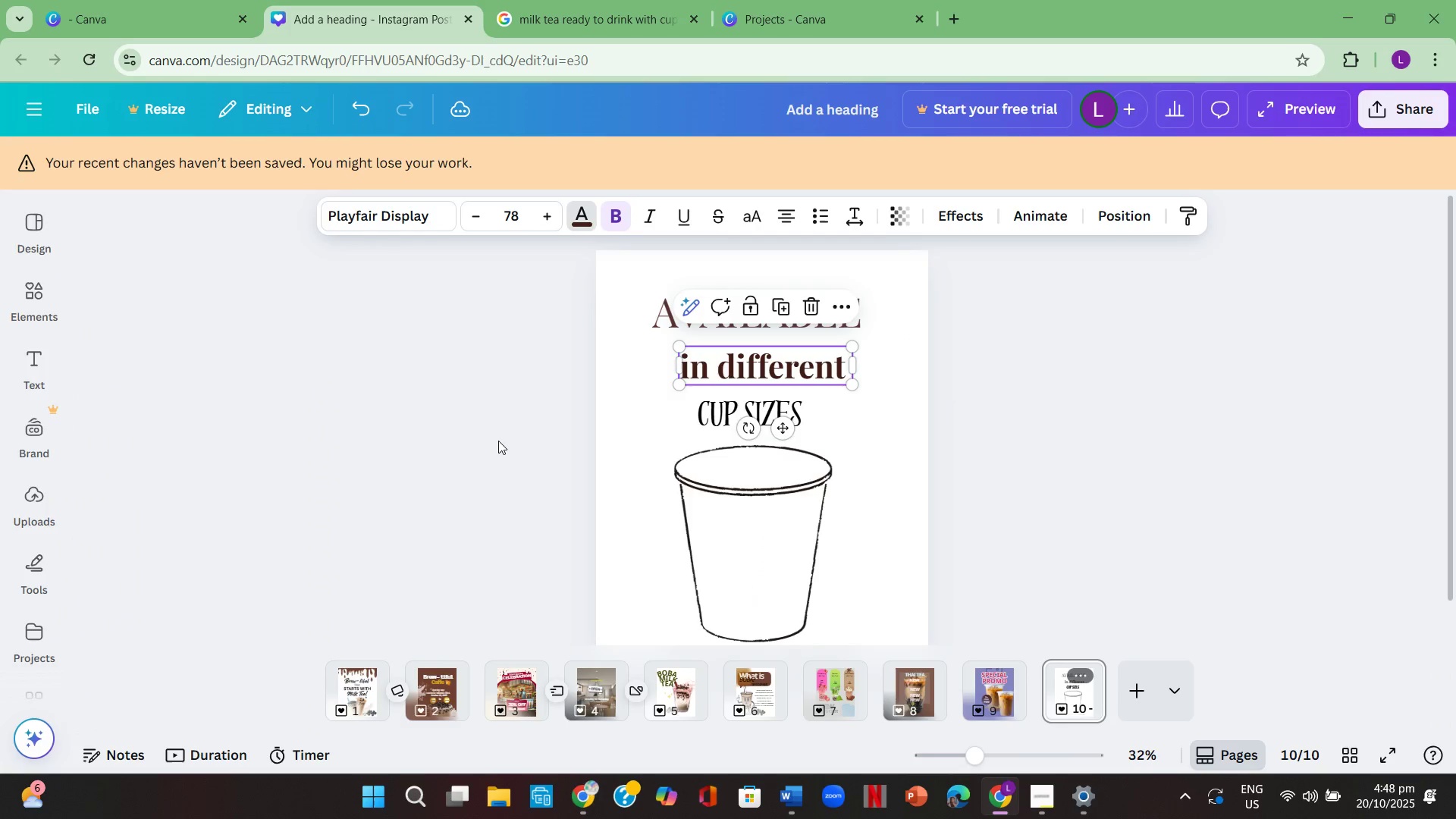 
triple_click([498, 441])
 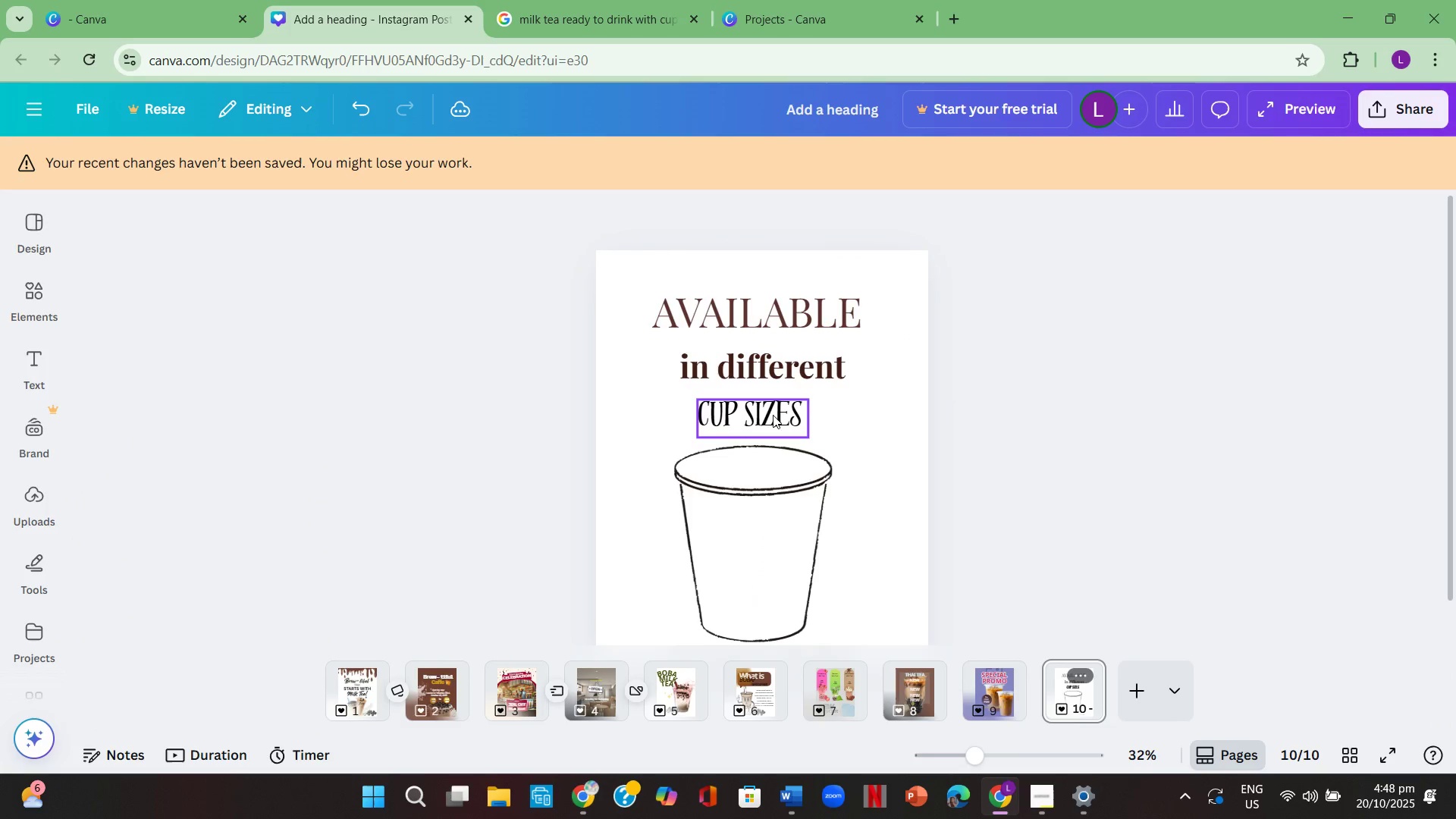 
left_click([774, 413])
 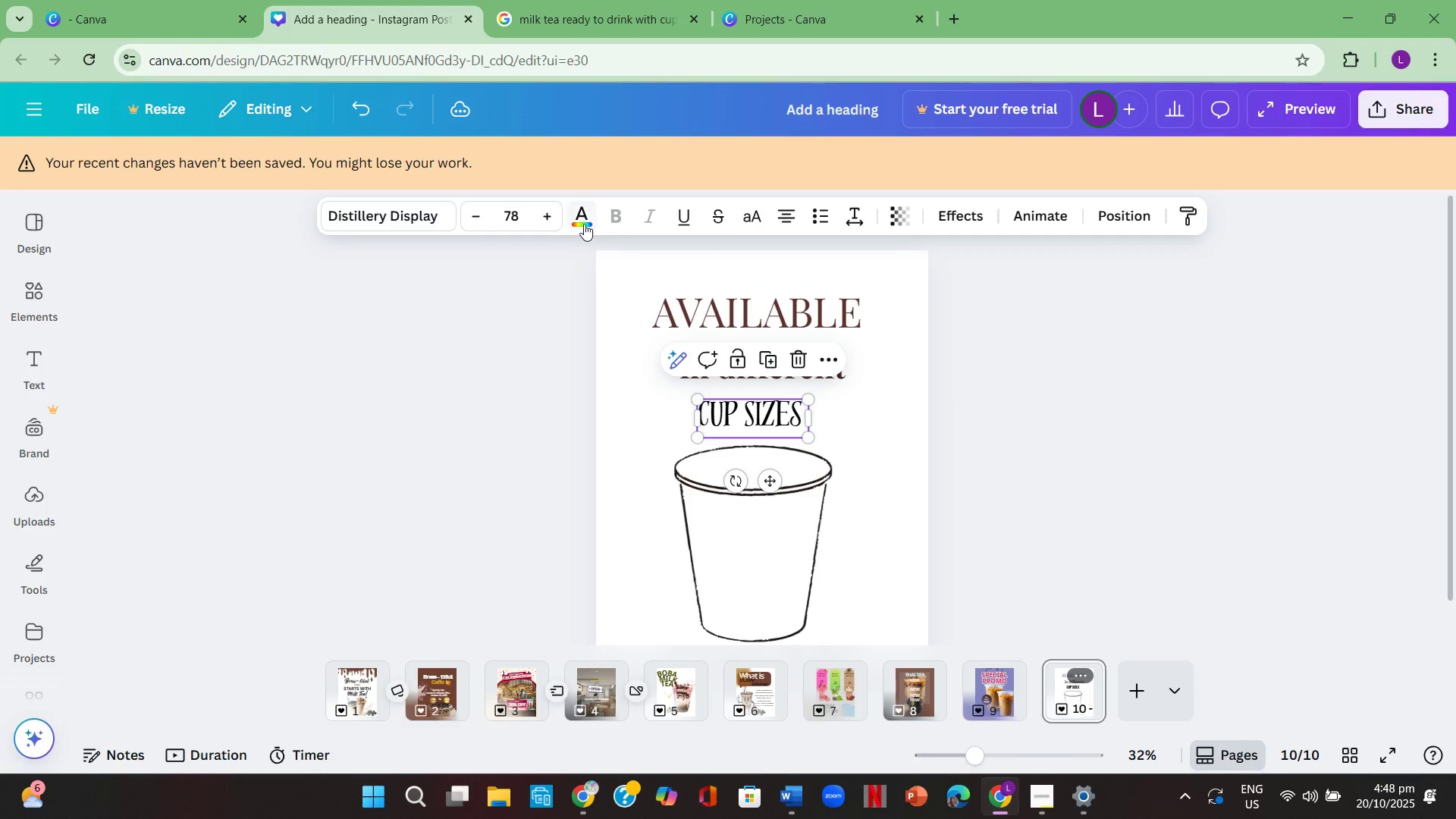 
left_click([586, 221])
 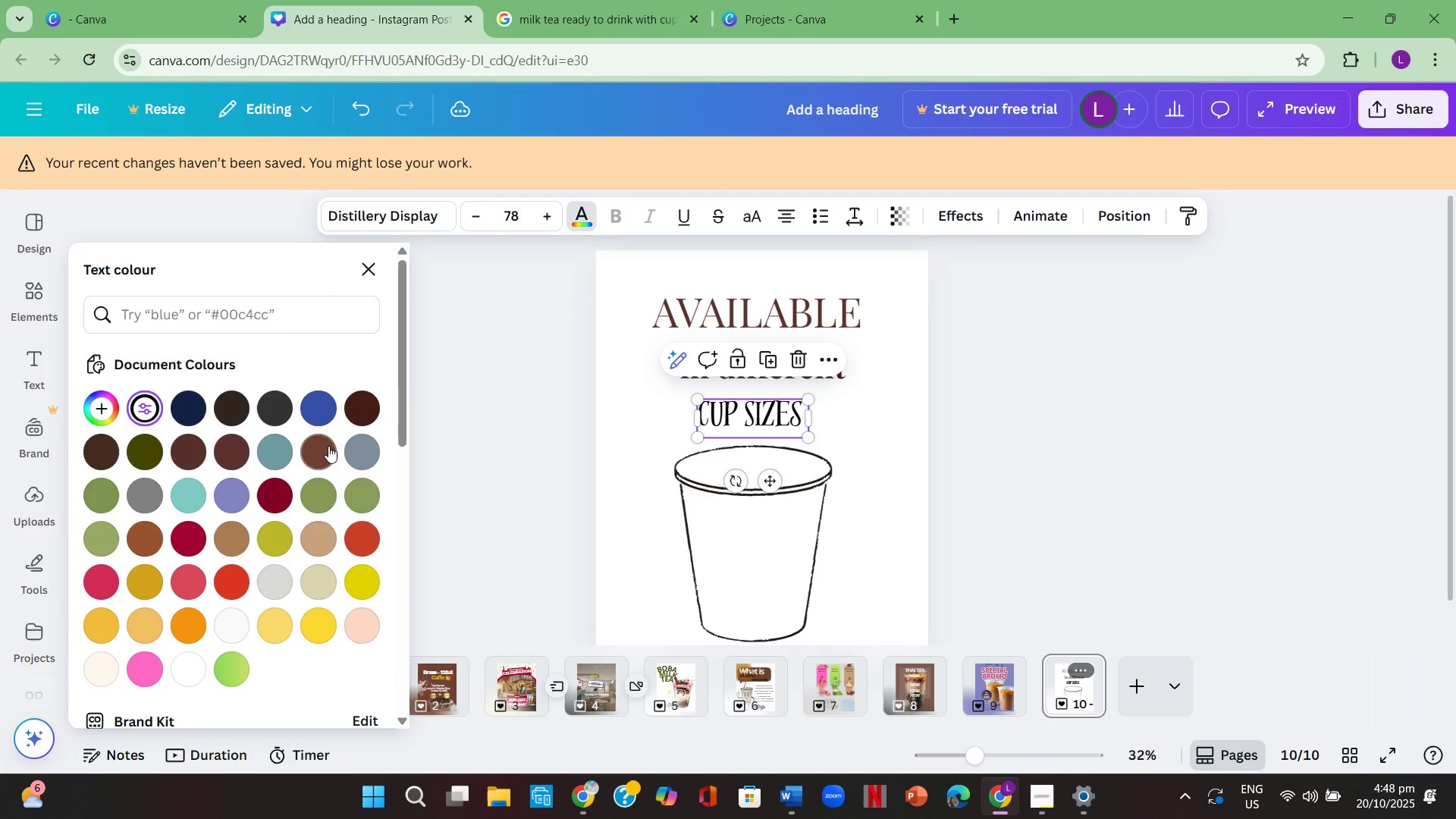 
left_click([353, 411])
 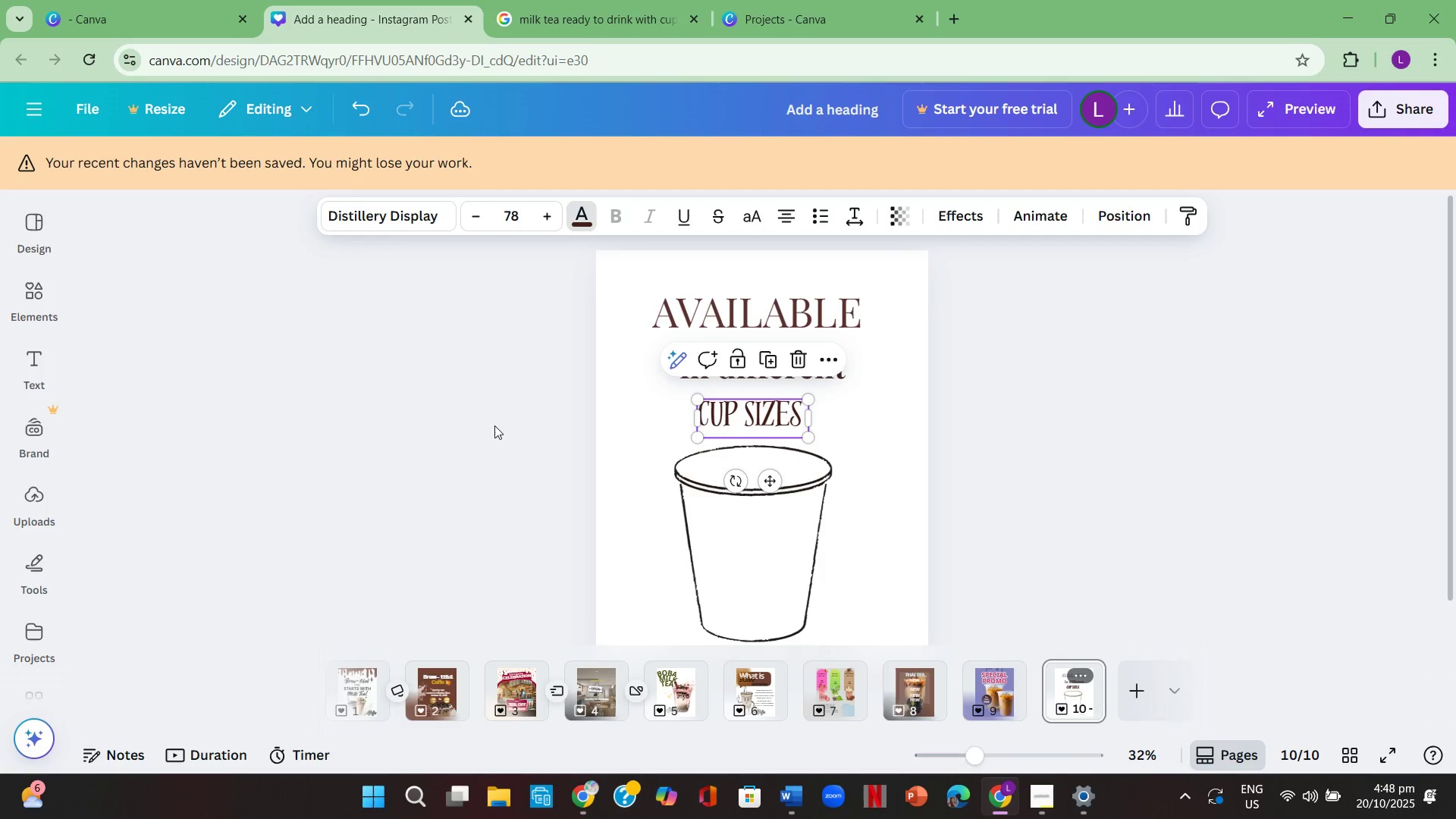 
double_click([494, 425])
 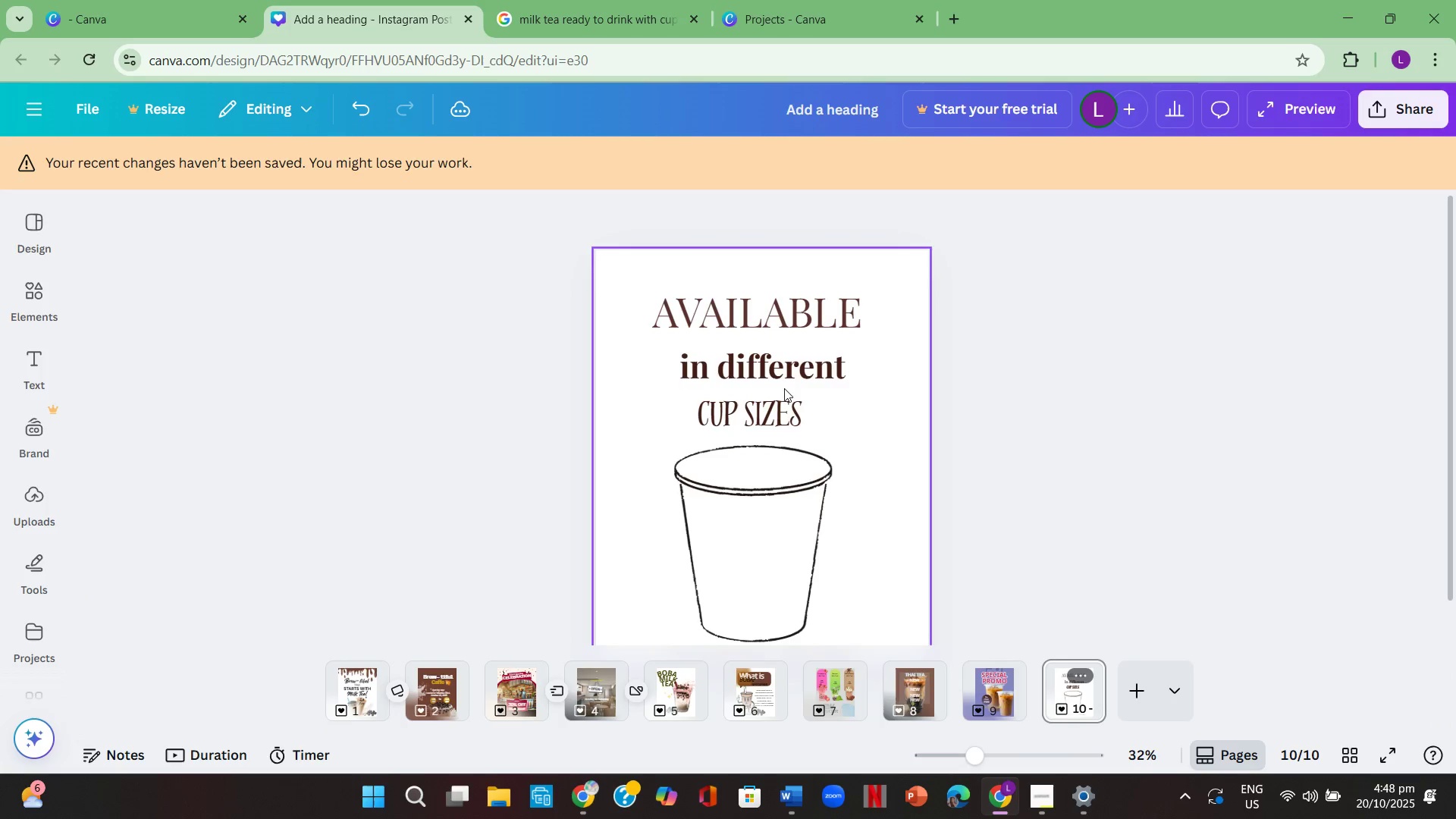 
left_click([791, 366])
 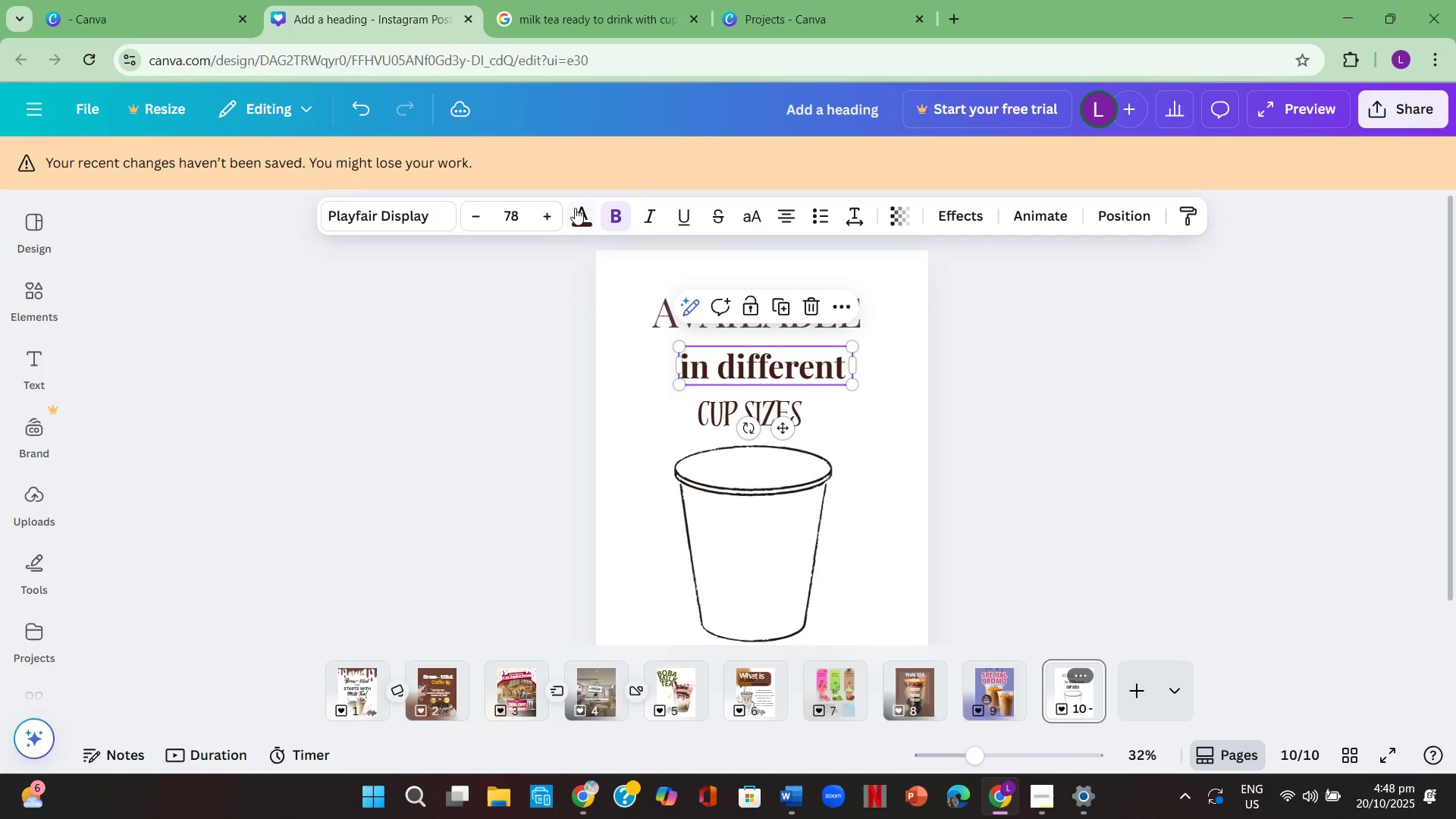 
left_click([576, 211])
 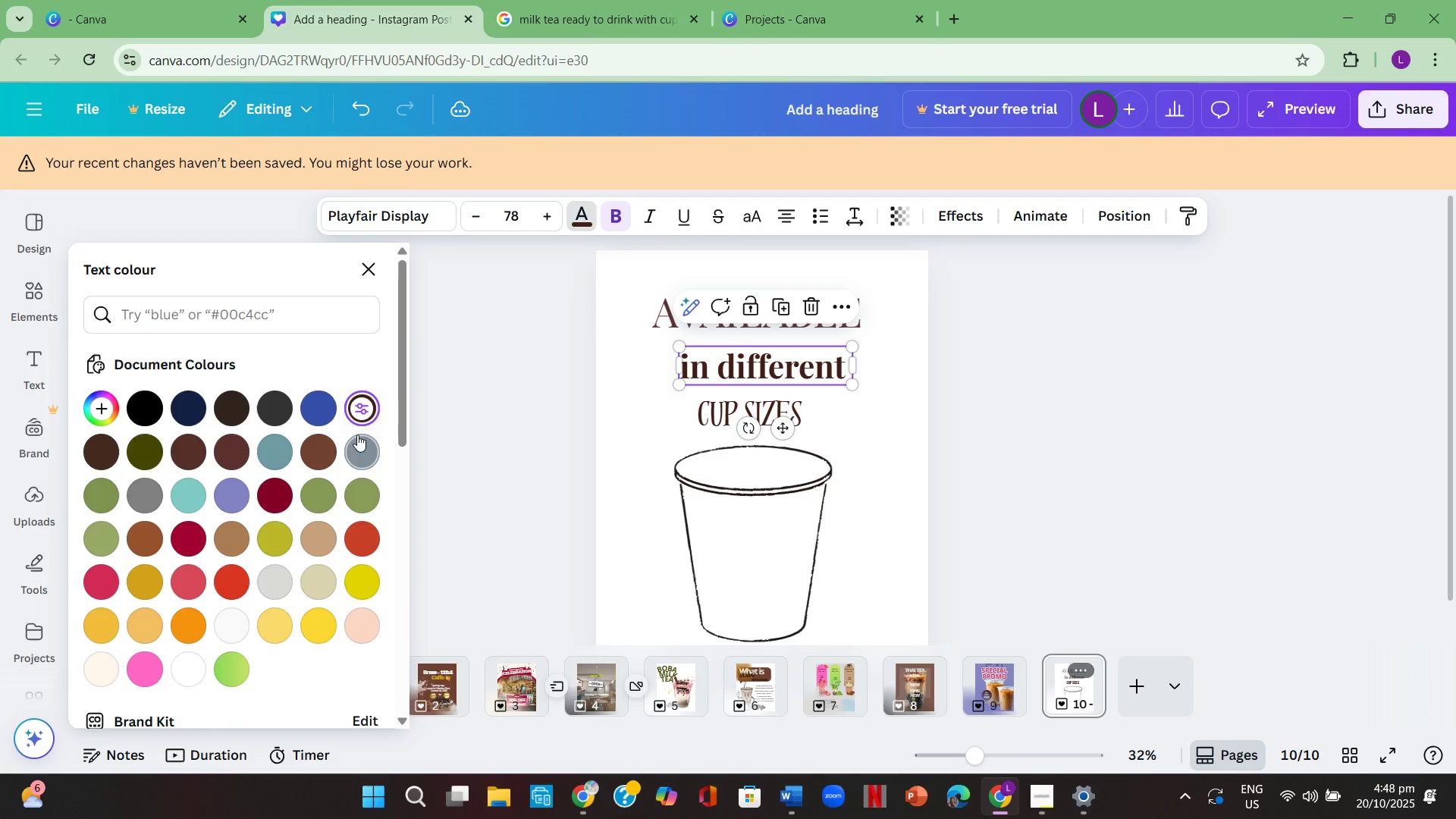 
left_click([328, 442])
 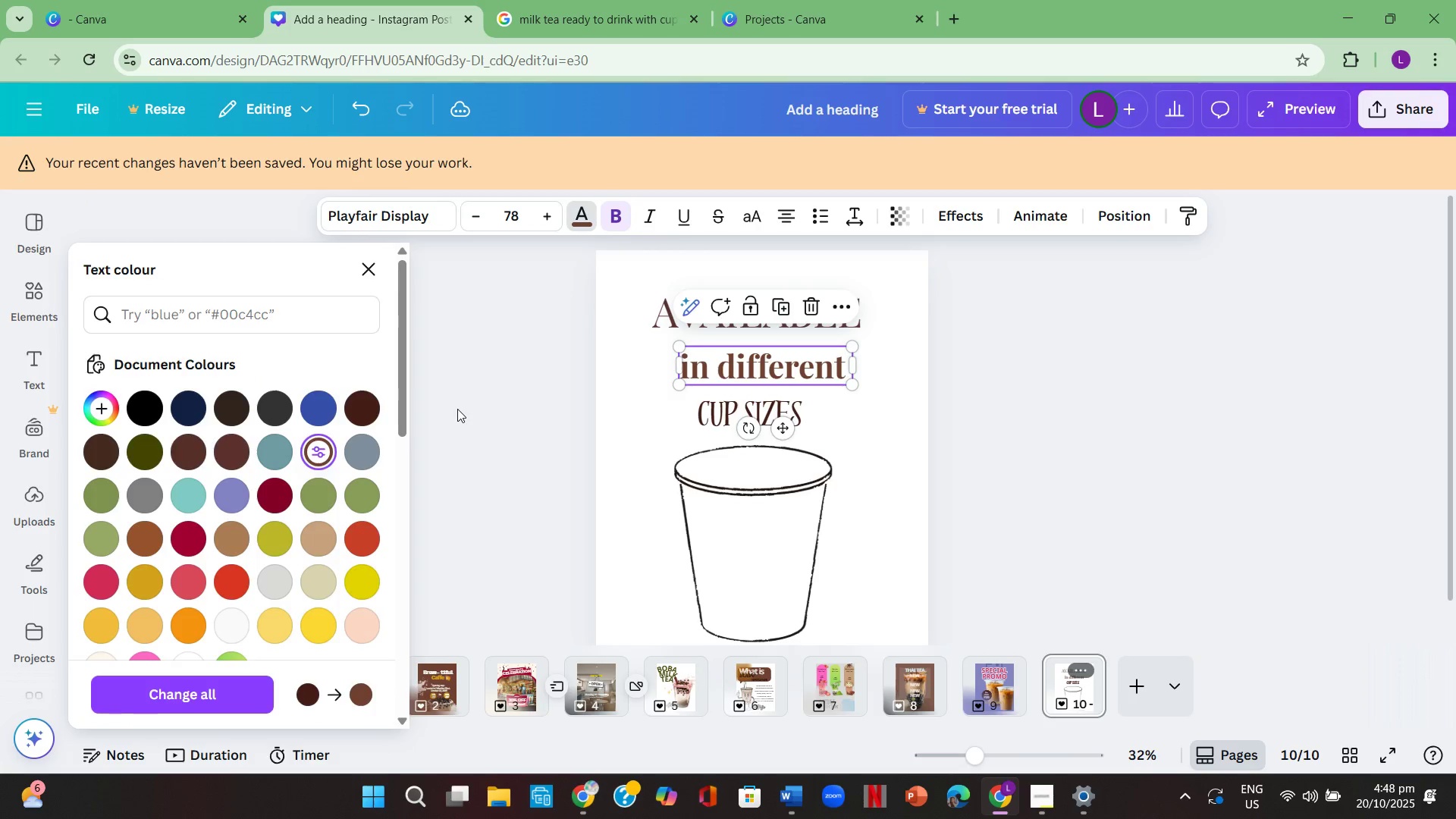 
double_click([457, 409])
 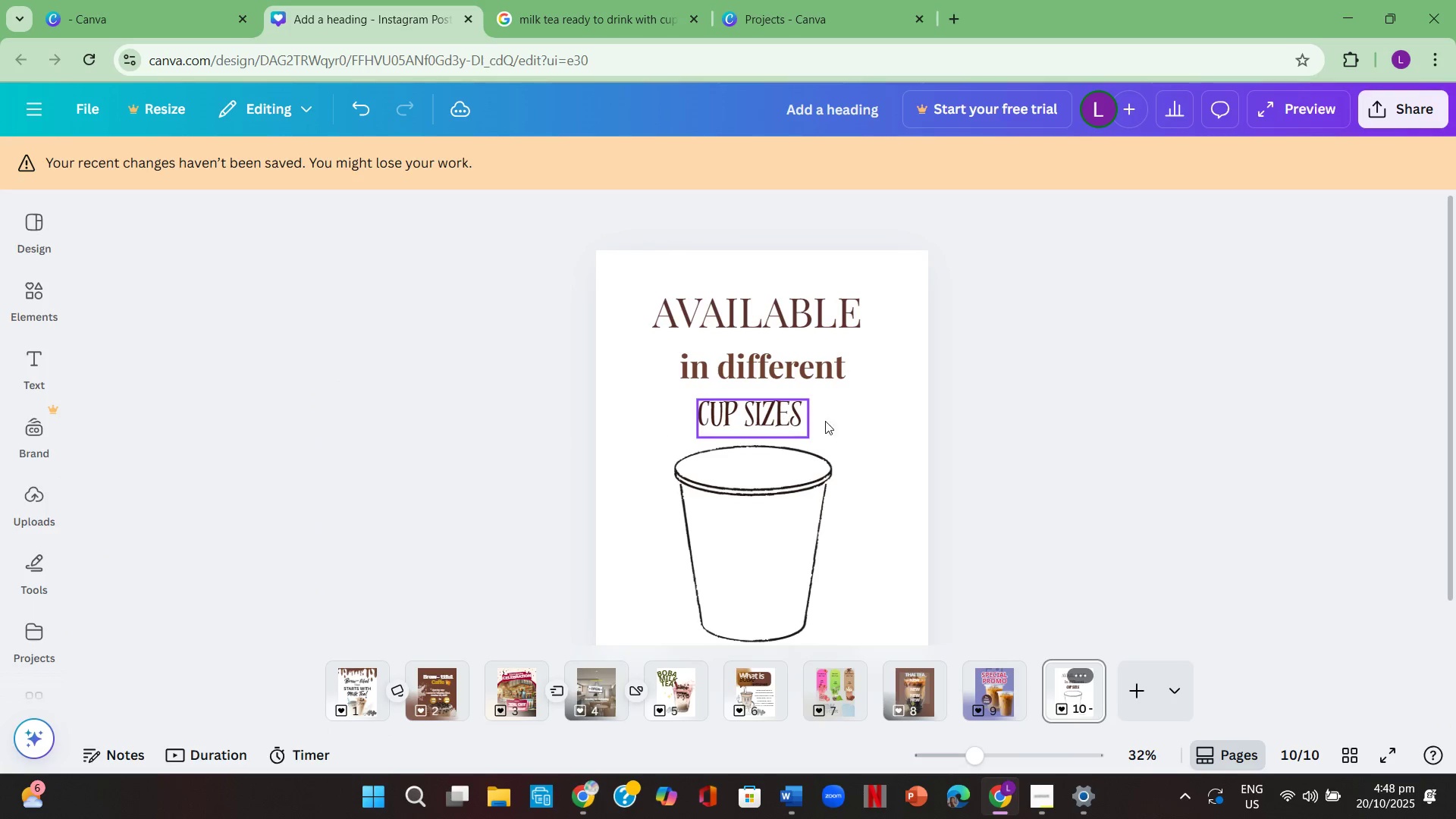 
left_click([969, 406])
 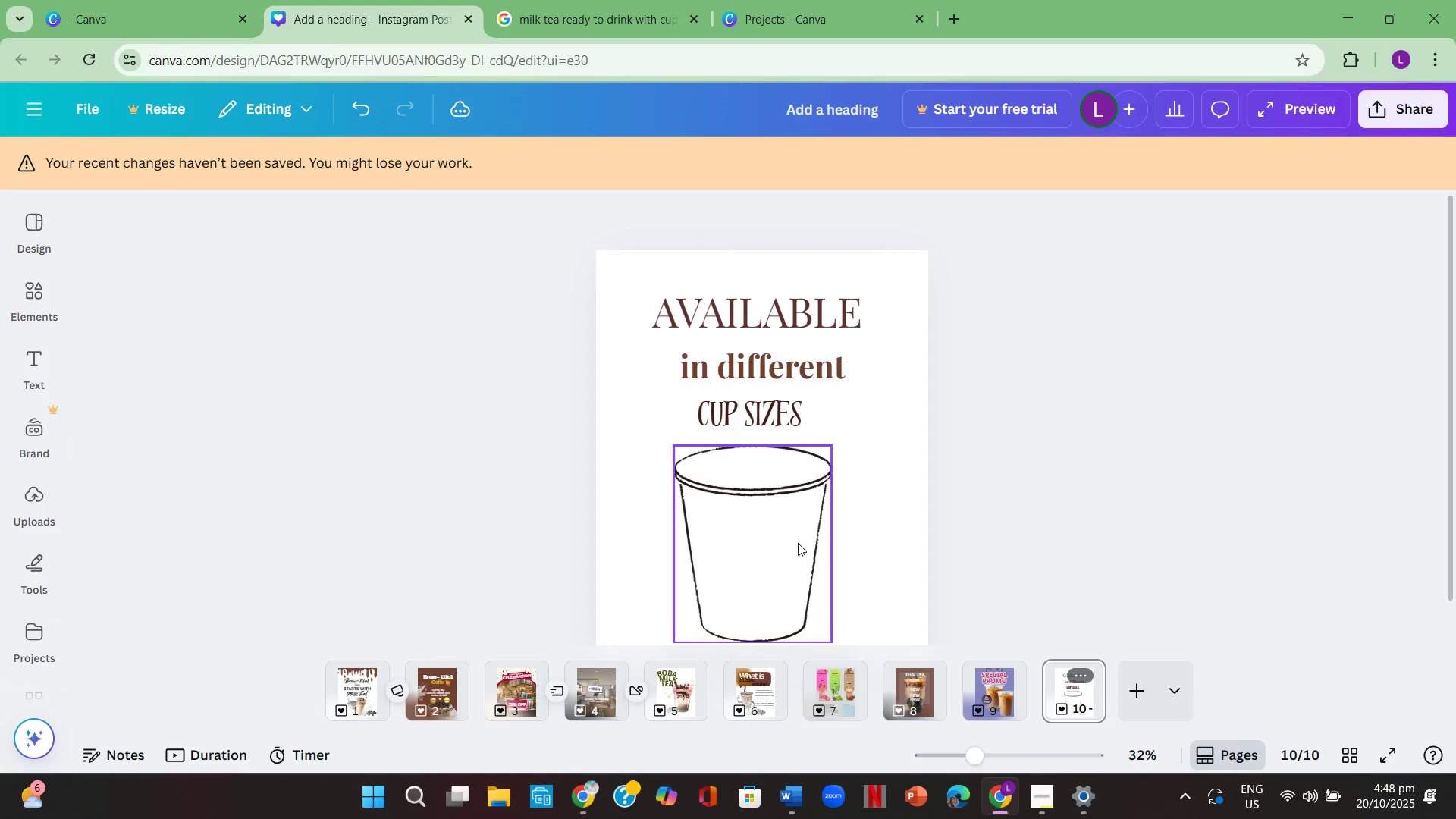 
left_click([798, 542])
 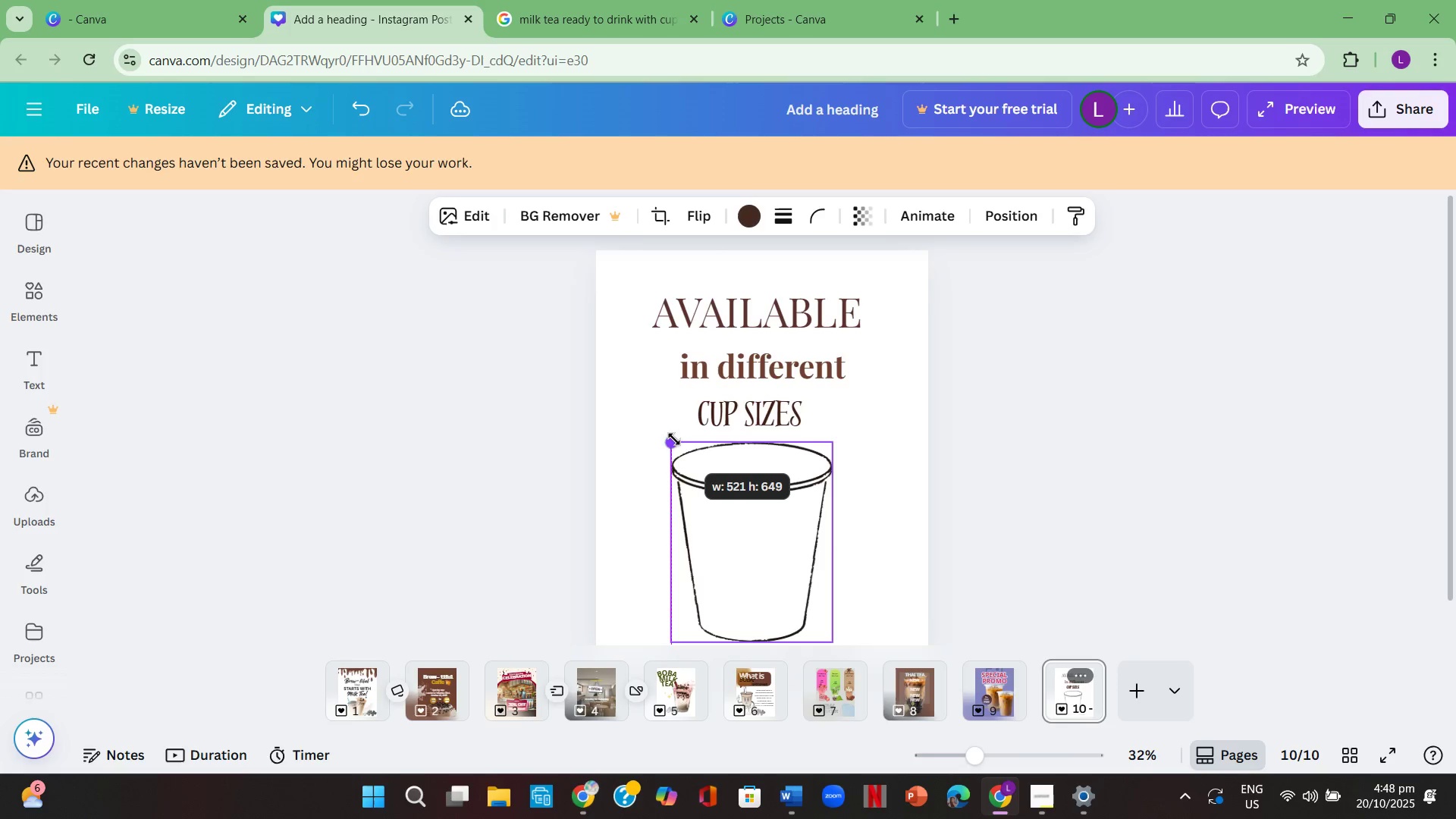 
left_click([783, 554])
 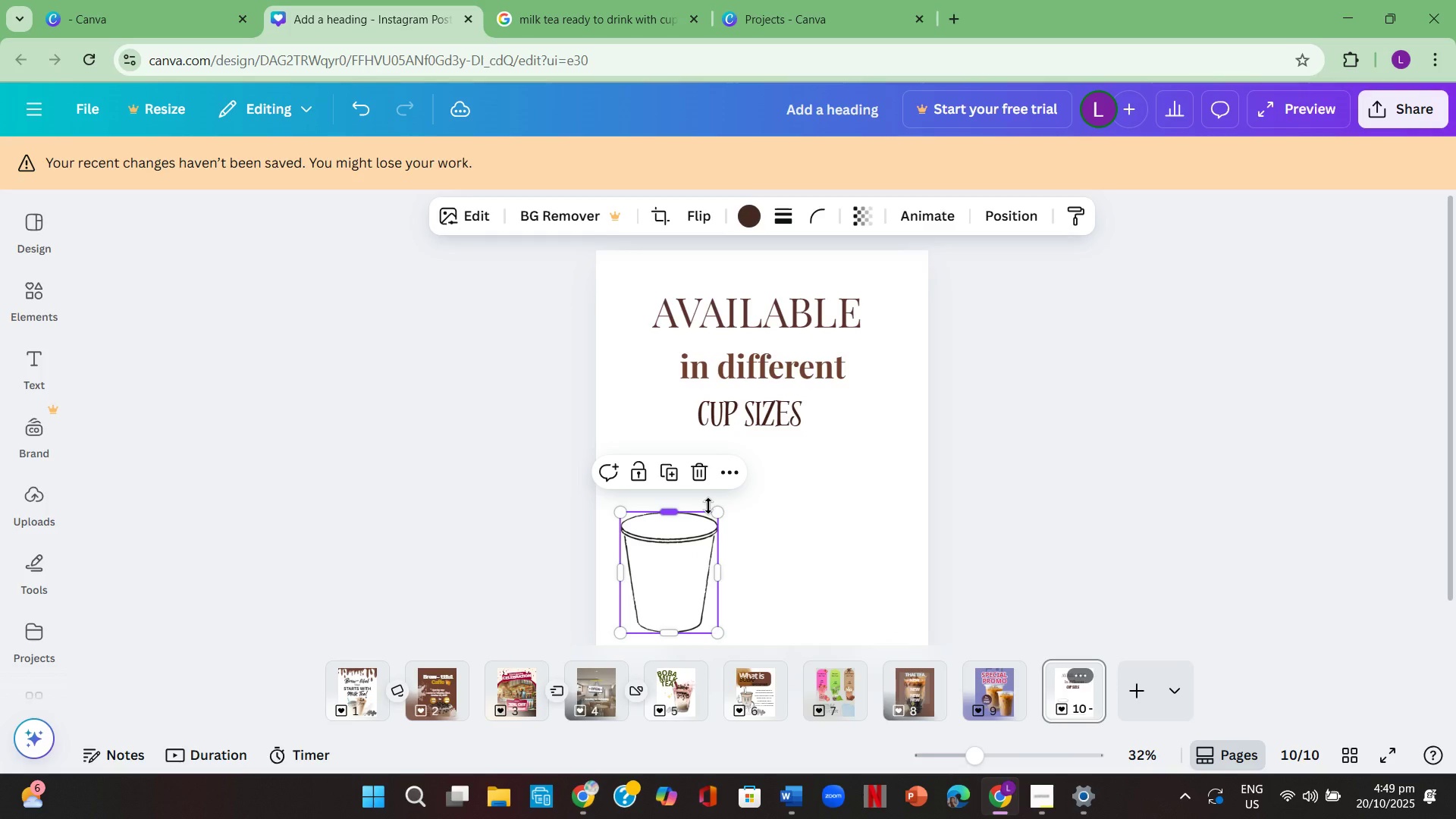 
wait(21.8)
 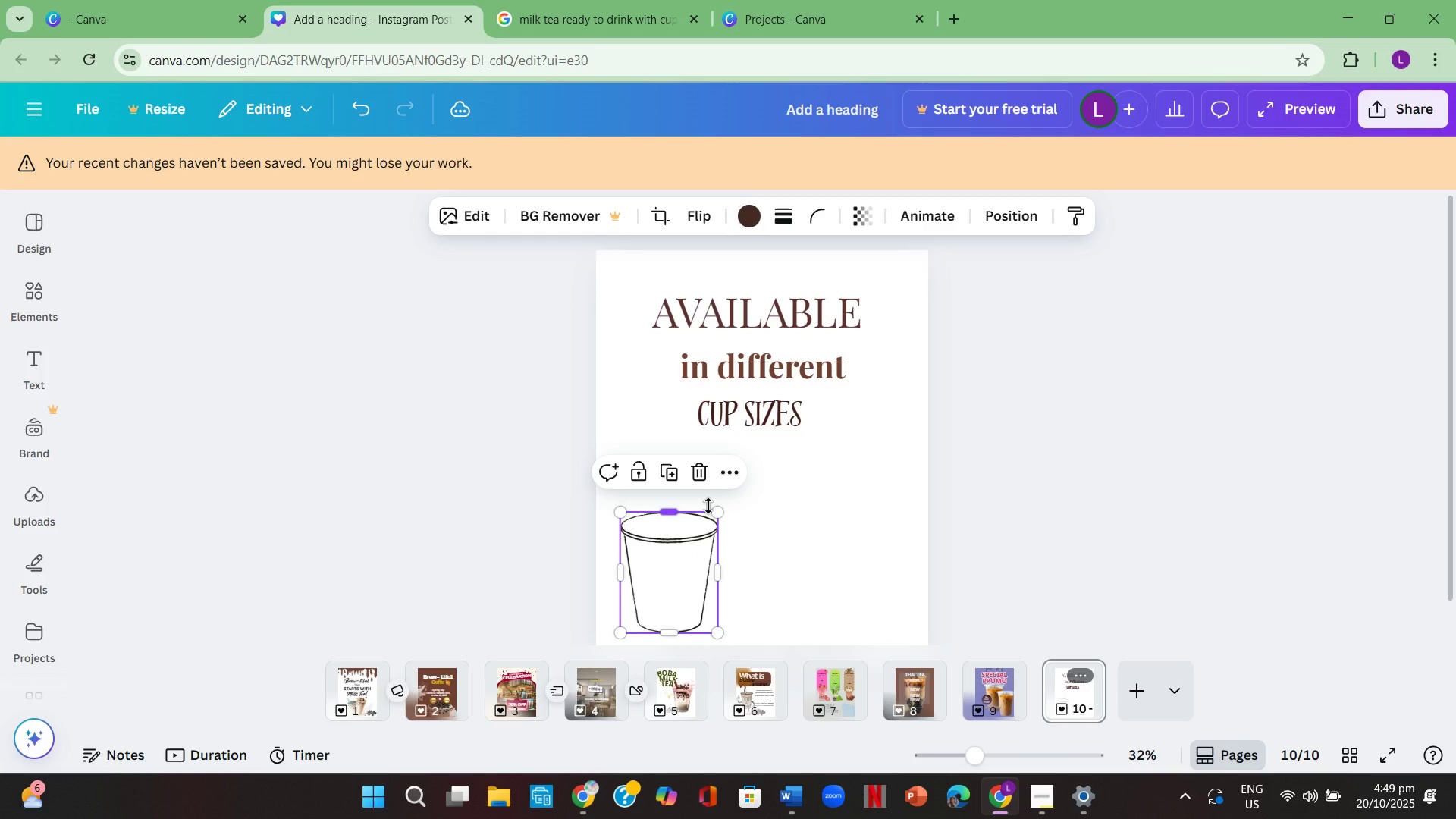 
left_click([689, 566])
 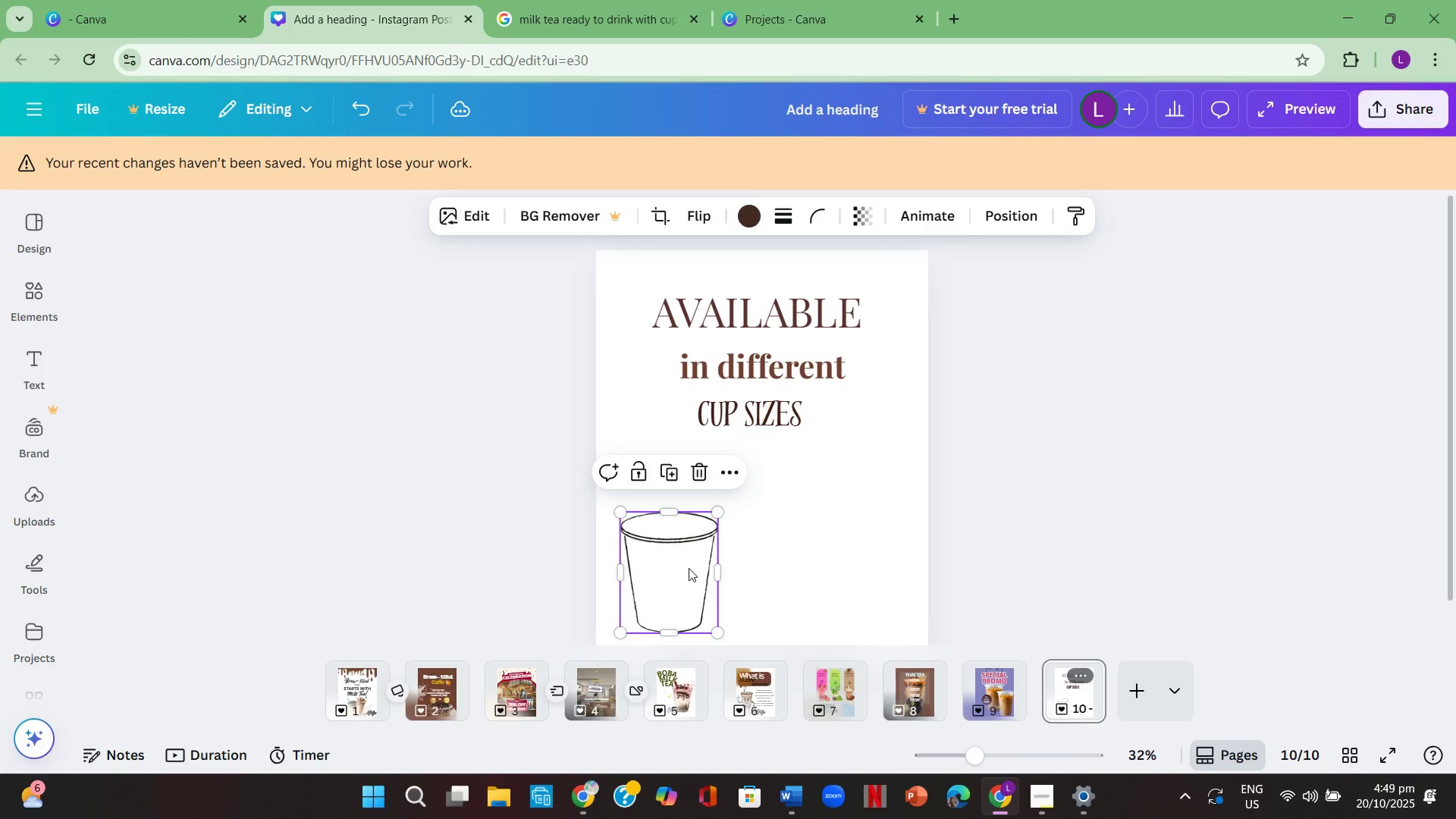 
key(Backspace)
 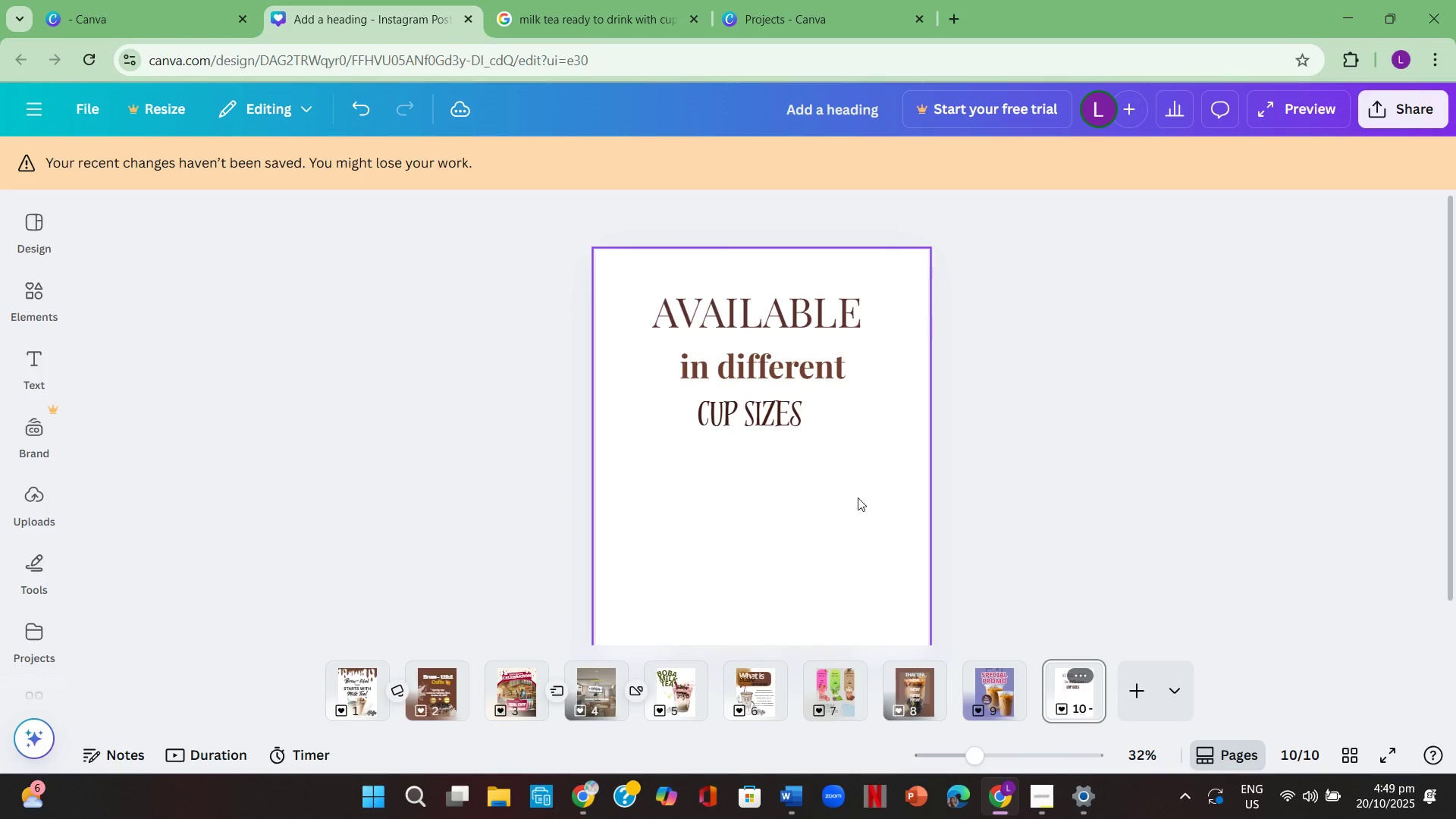 
left_click([1181, 554])
 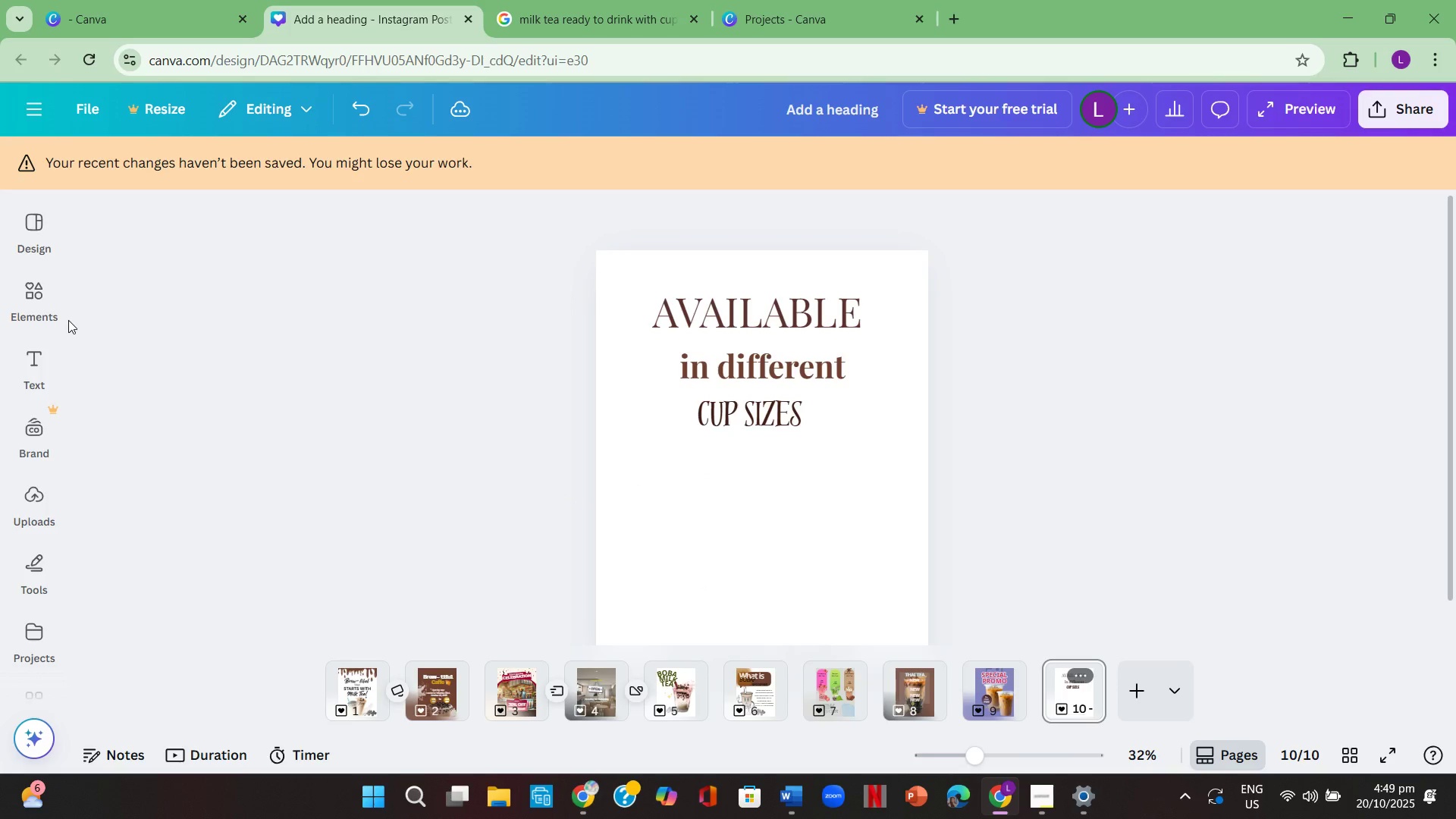 
left_click([28, 301])
 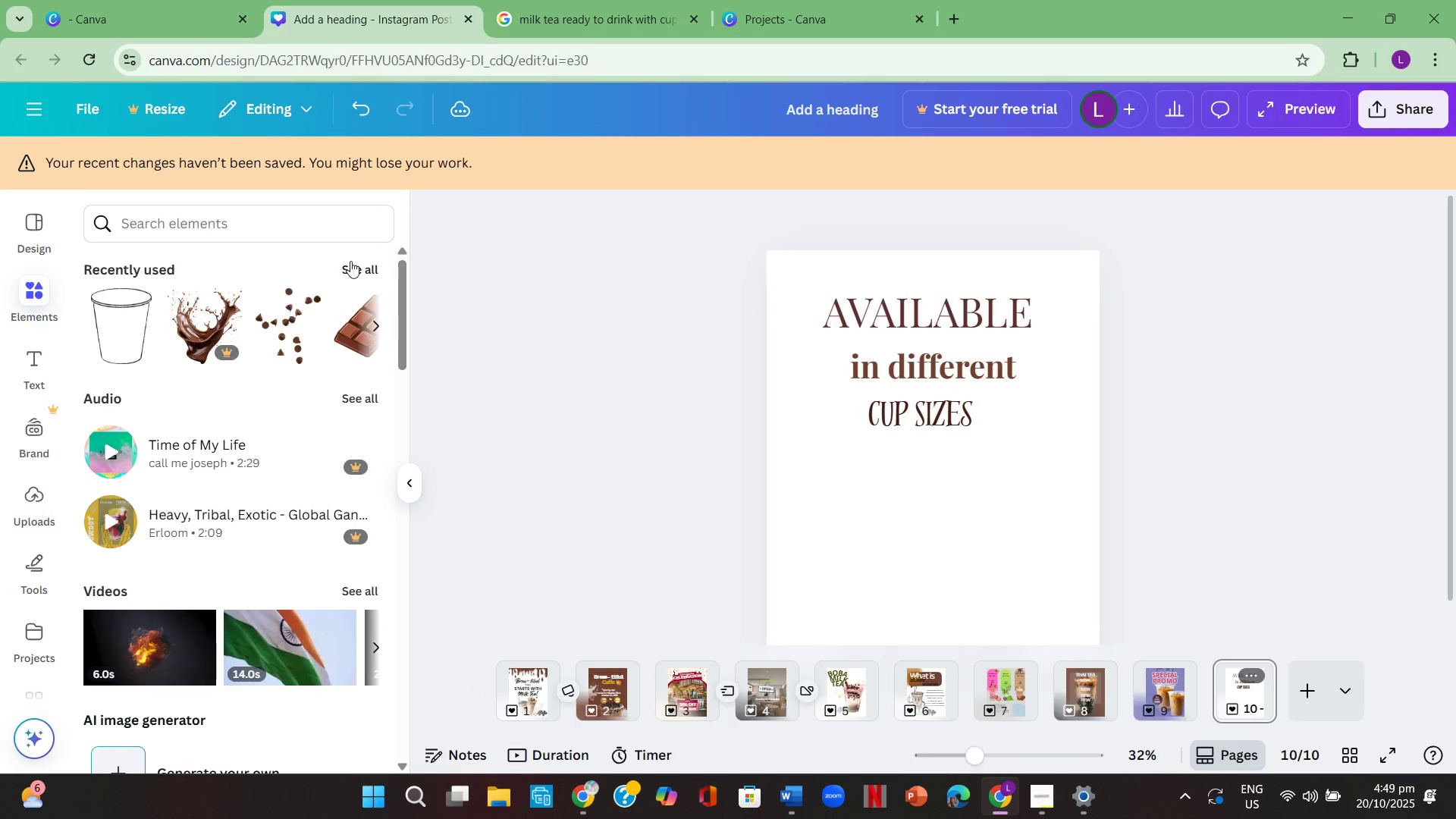 
left_click([353, 230])
 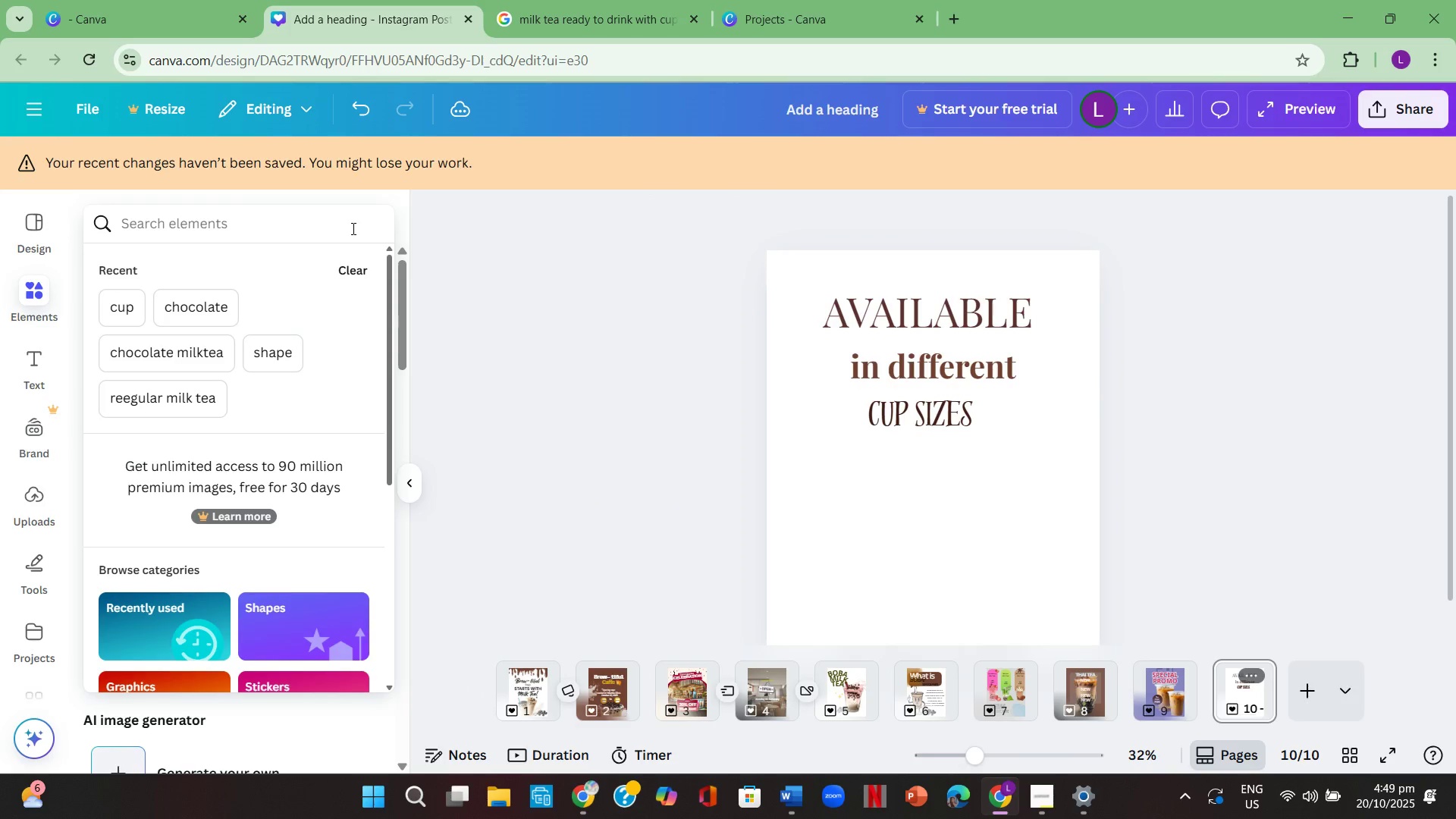 
type(cup )
 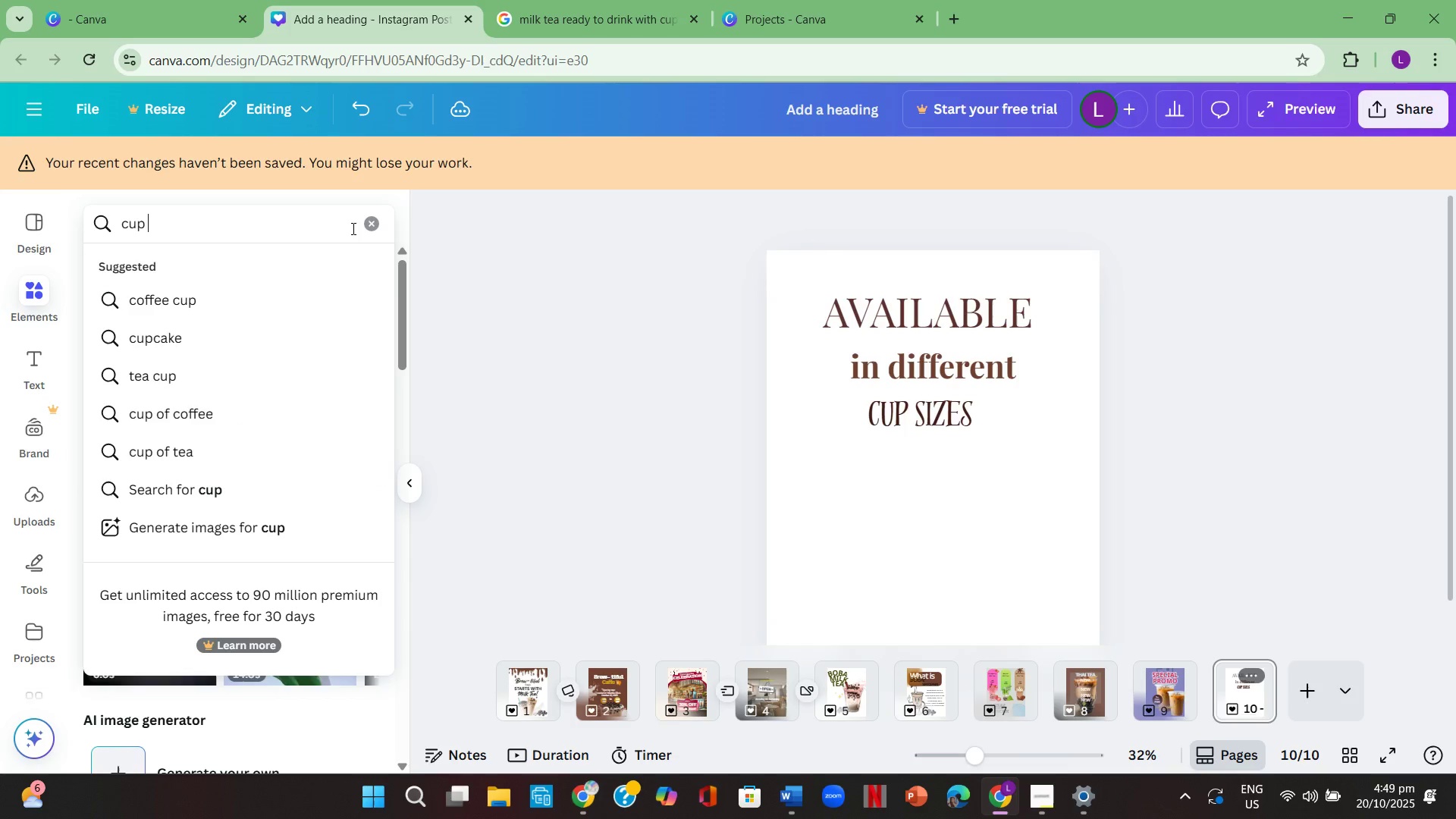 
key(Enter)
 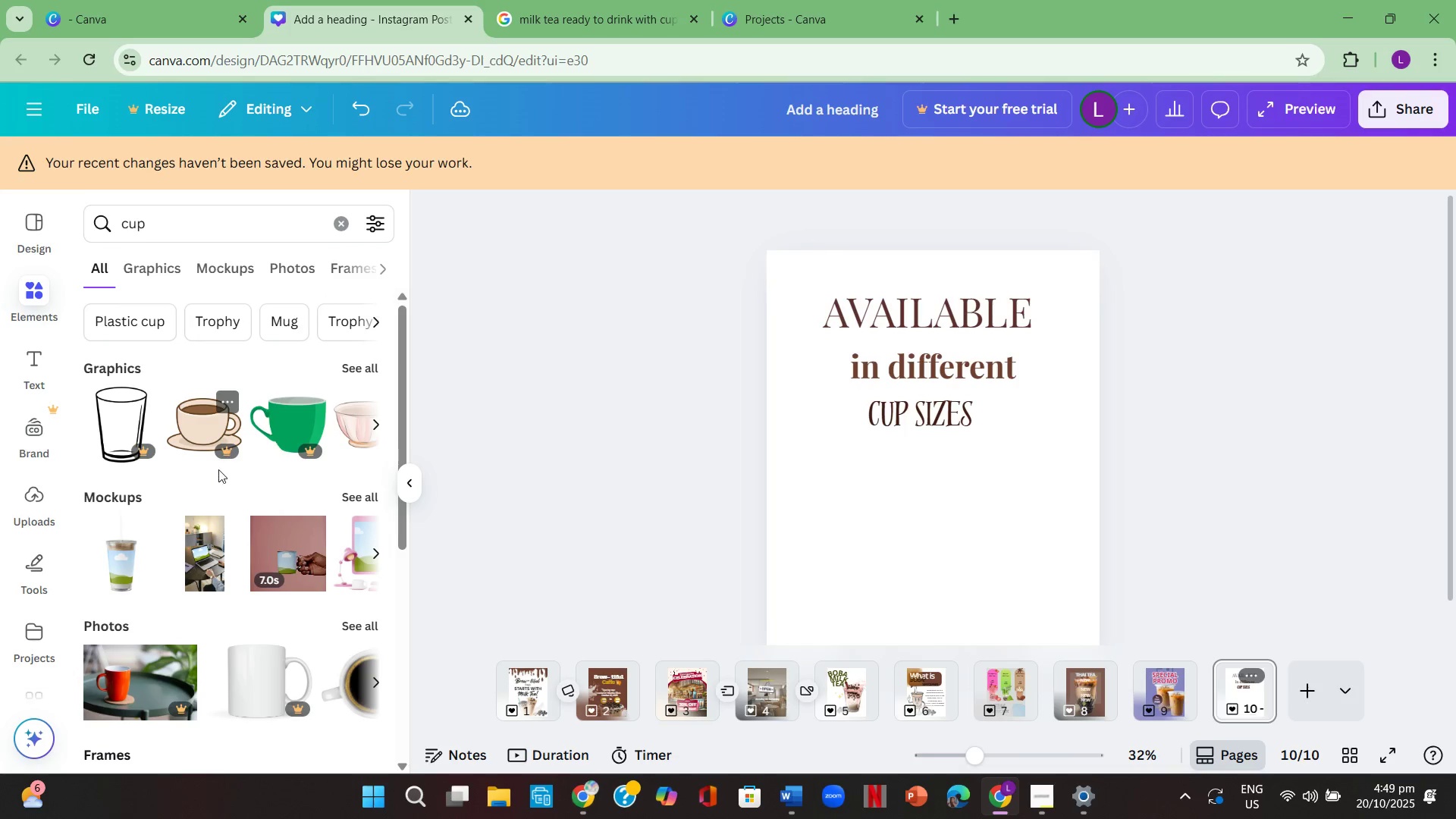 
left_click([354, 374])
 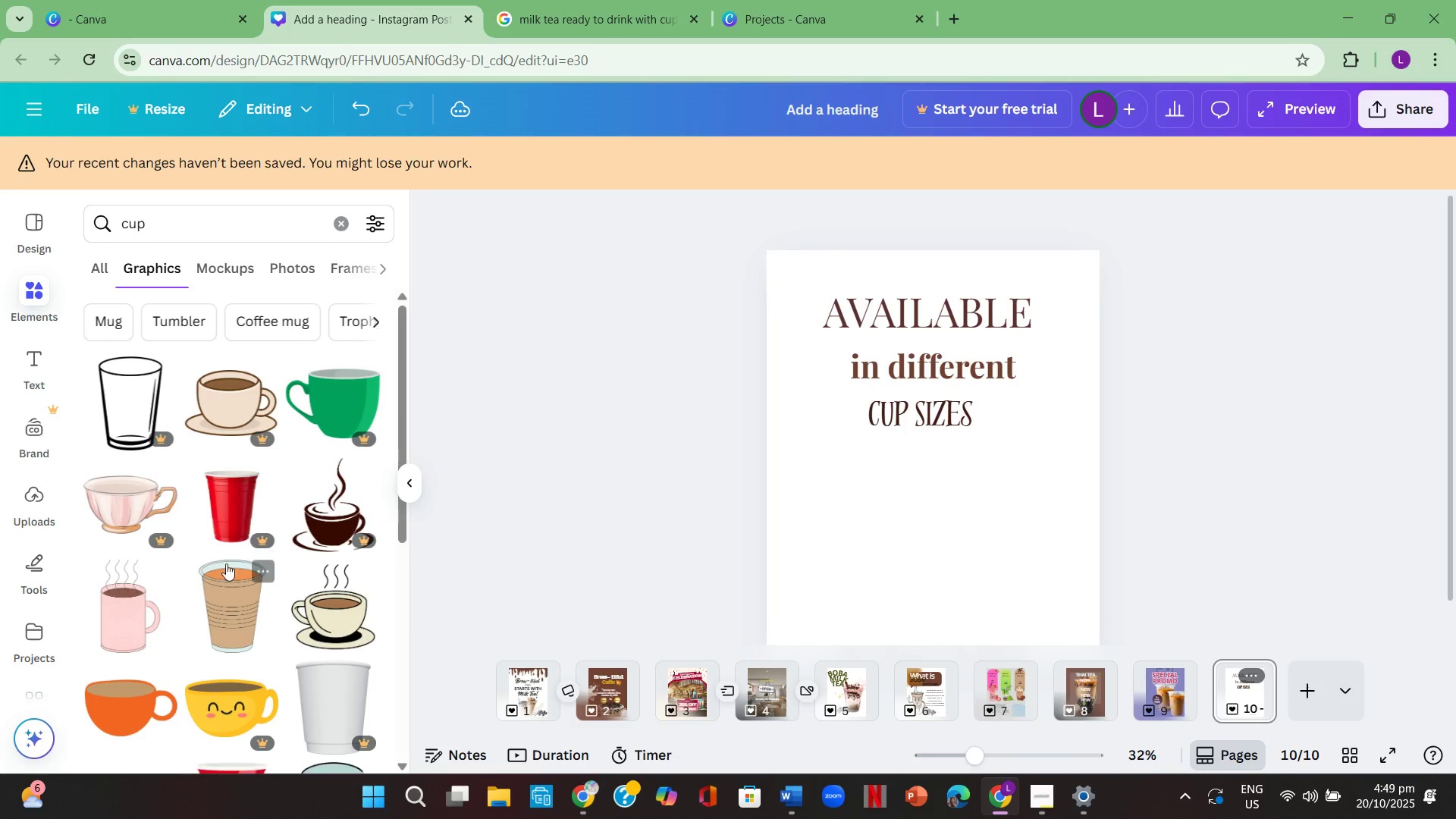 
scroll: coordinate [232, 562], scroll_direction: down, amount: 4.0
 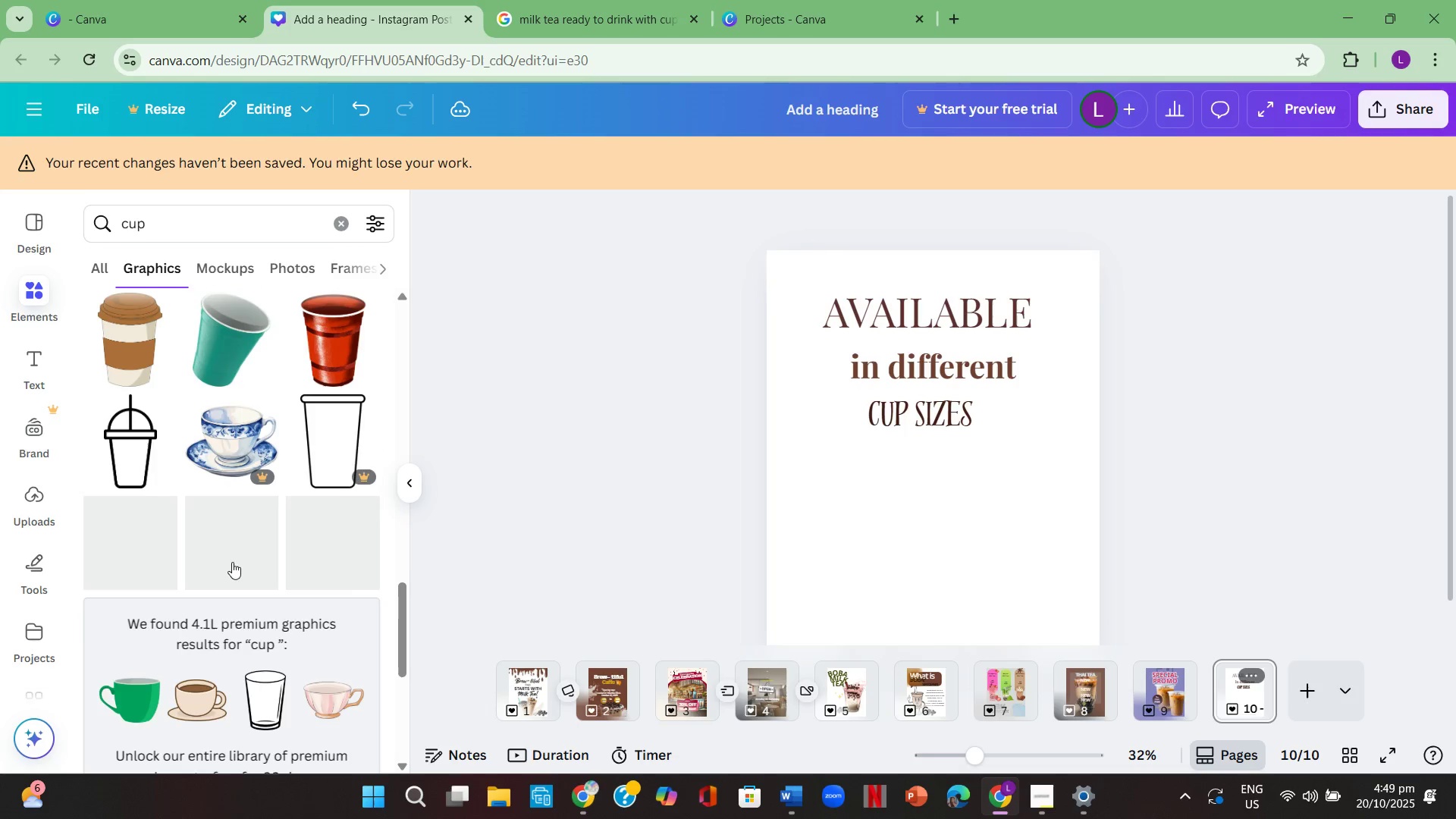 
scroll: coordinate [232, 562], scroll_direction: up, amount: 3.0
 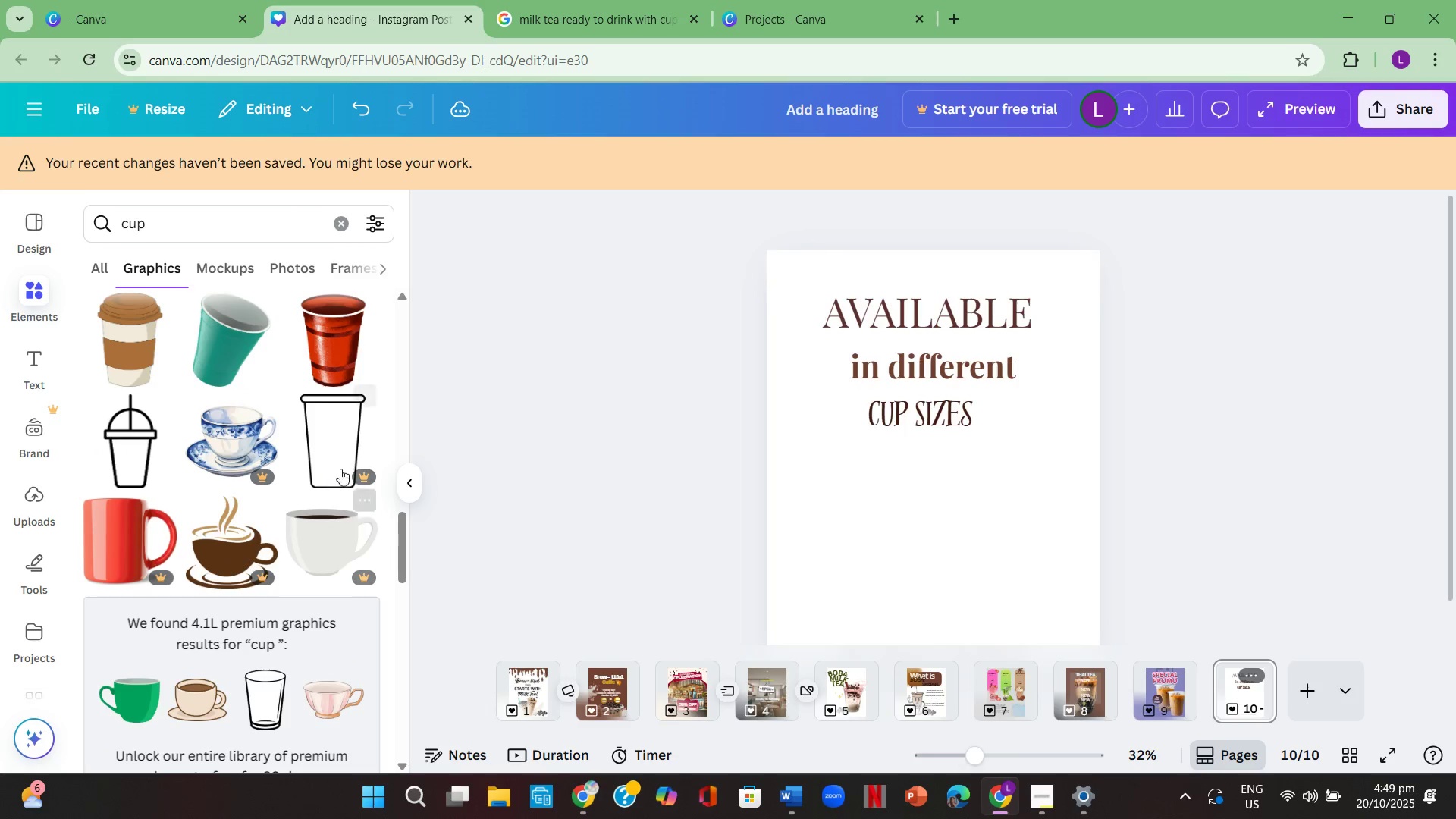 
left_click([344, 463])
 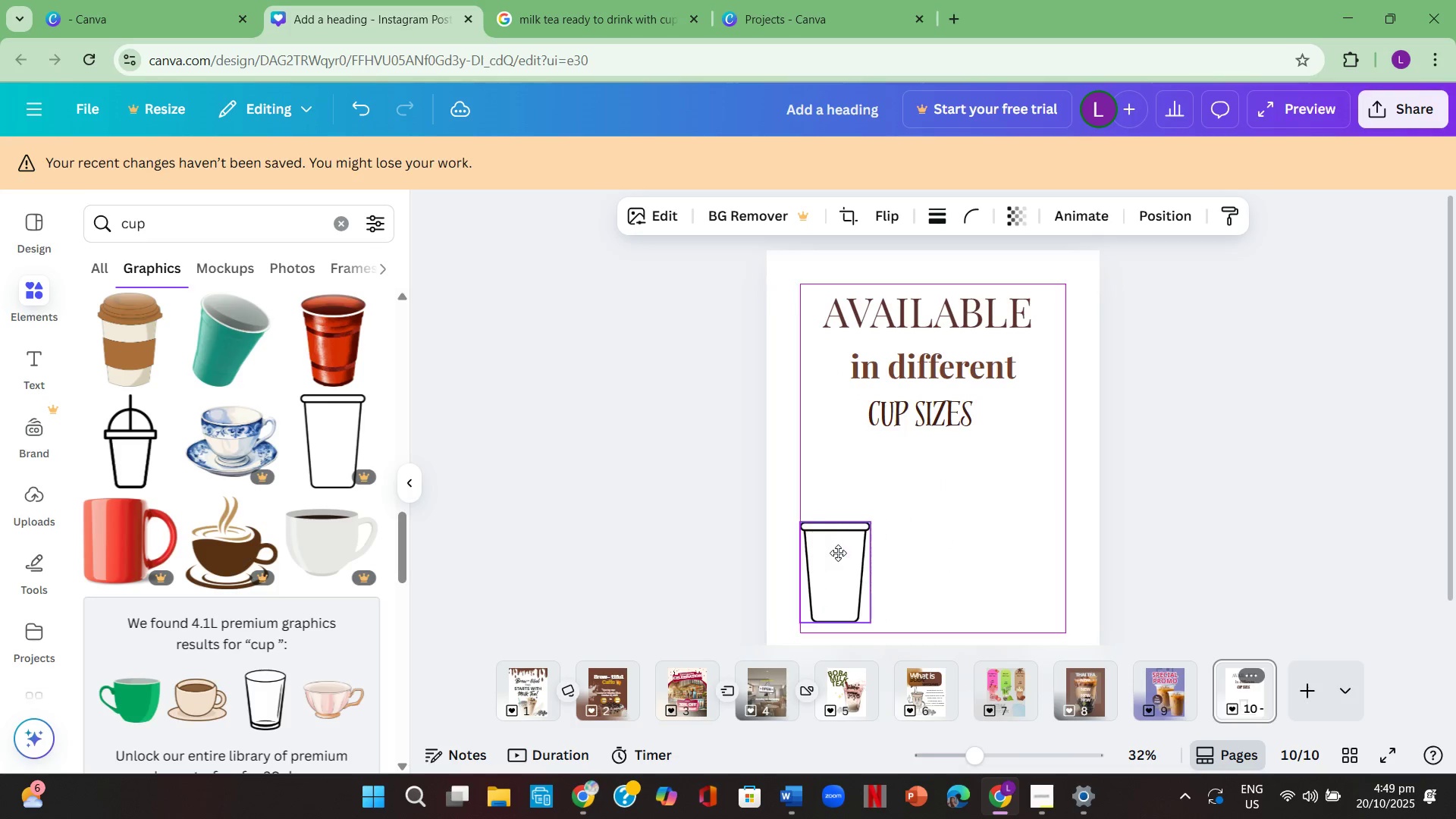 
wait(5.95)
 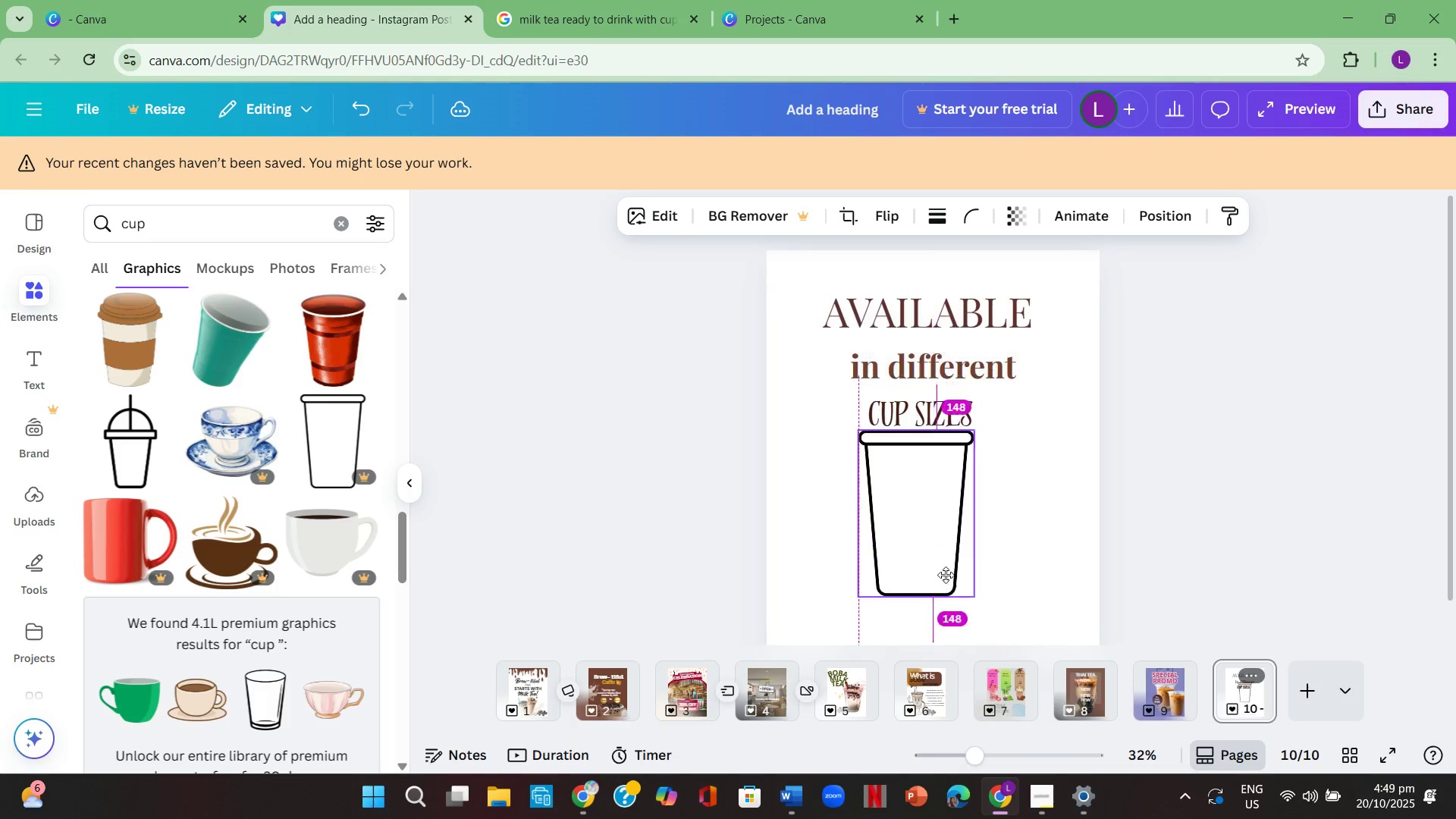 
left_click([833, 544])
 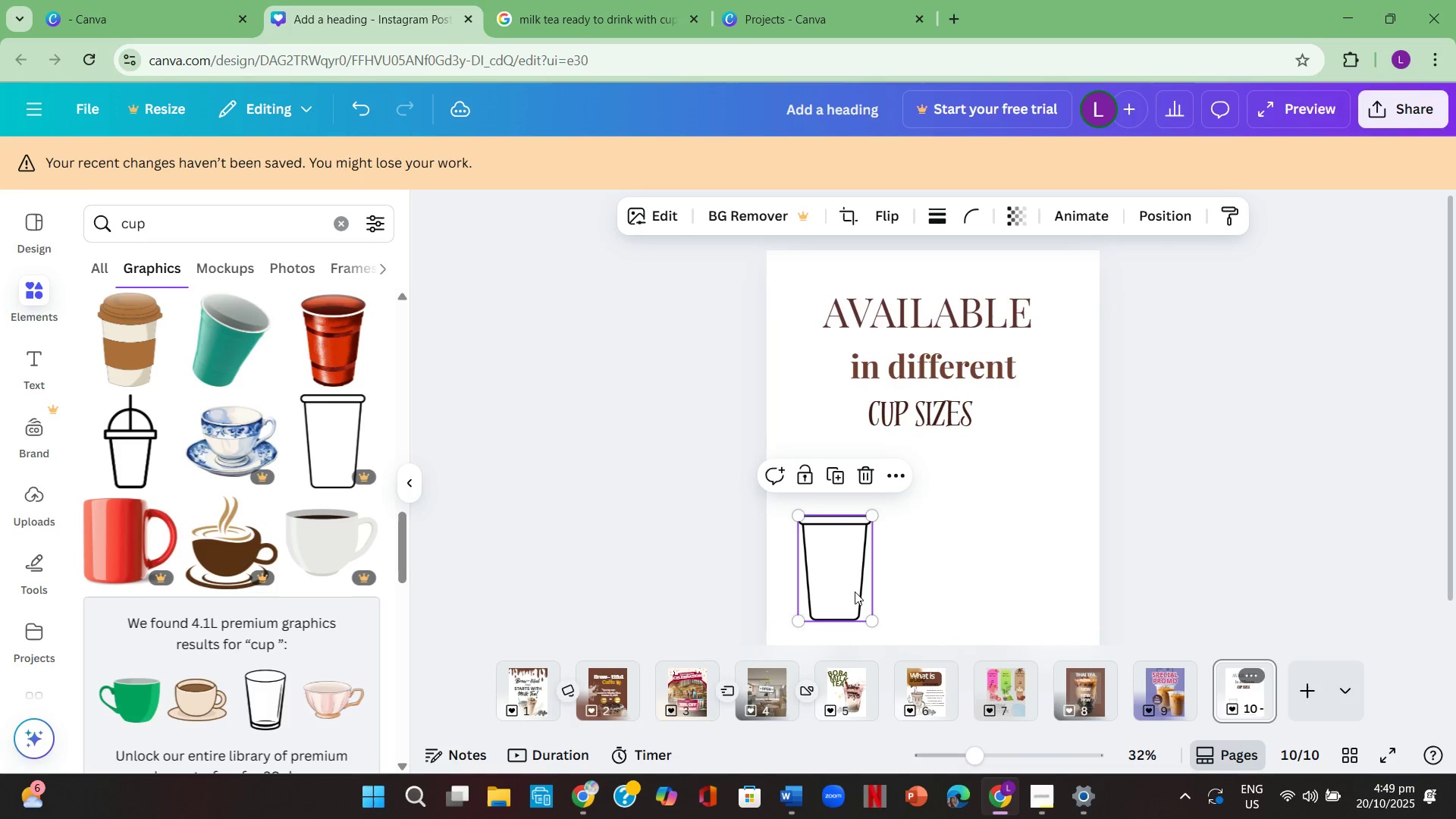 
key(Control+ControlLeft)
 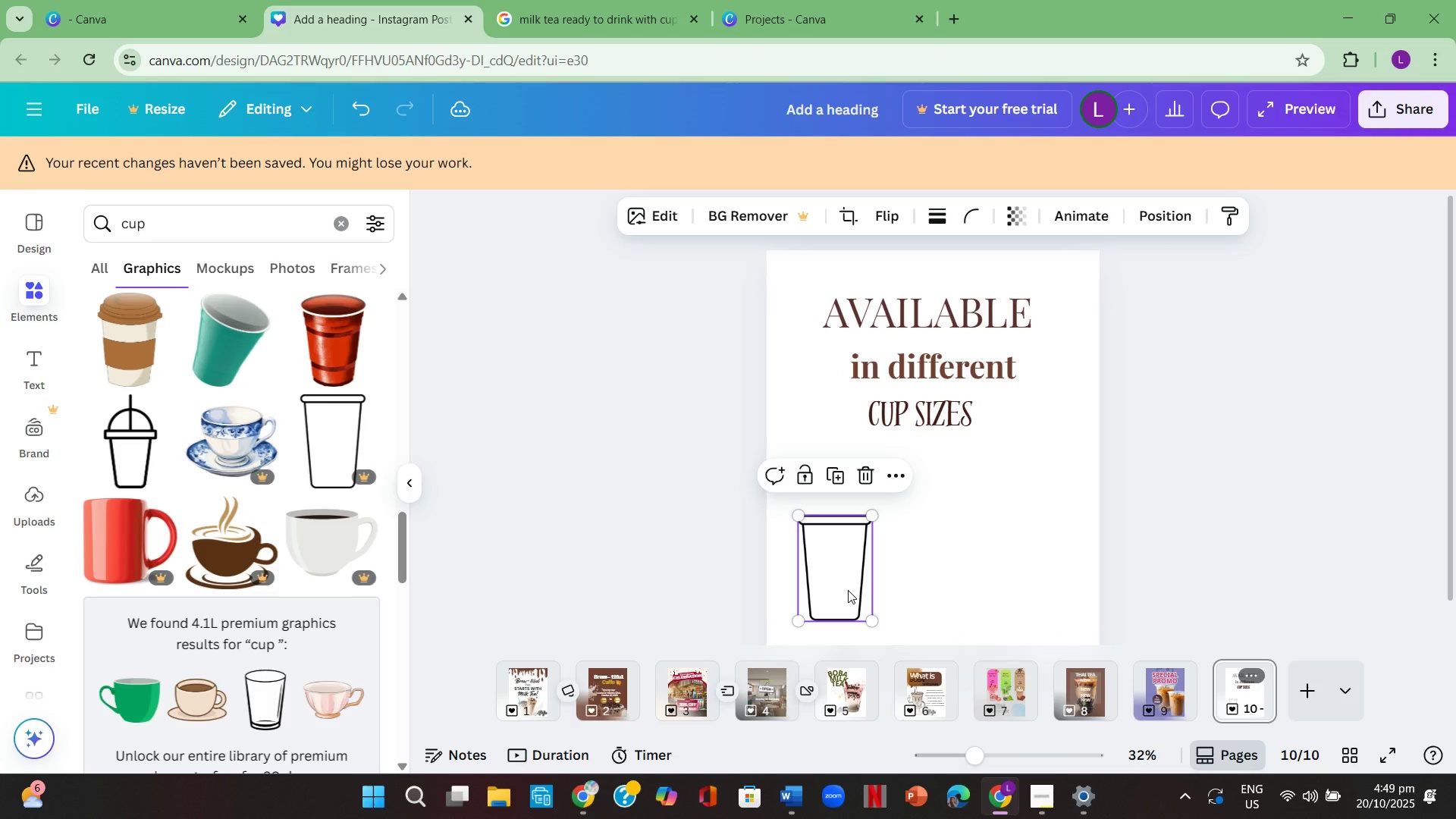 
key(Control+C)
 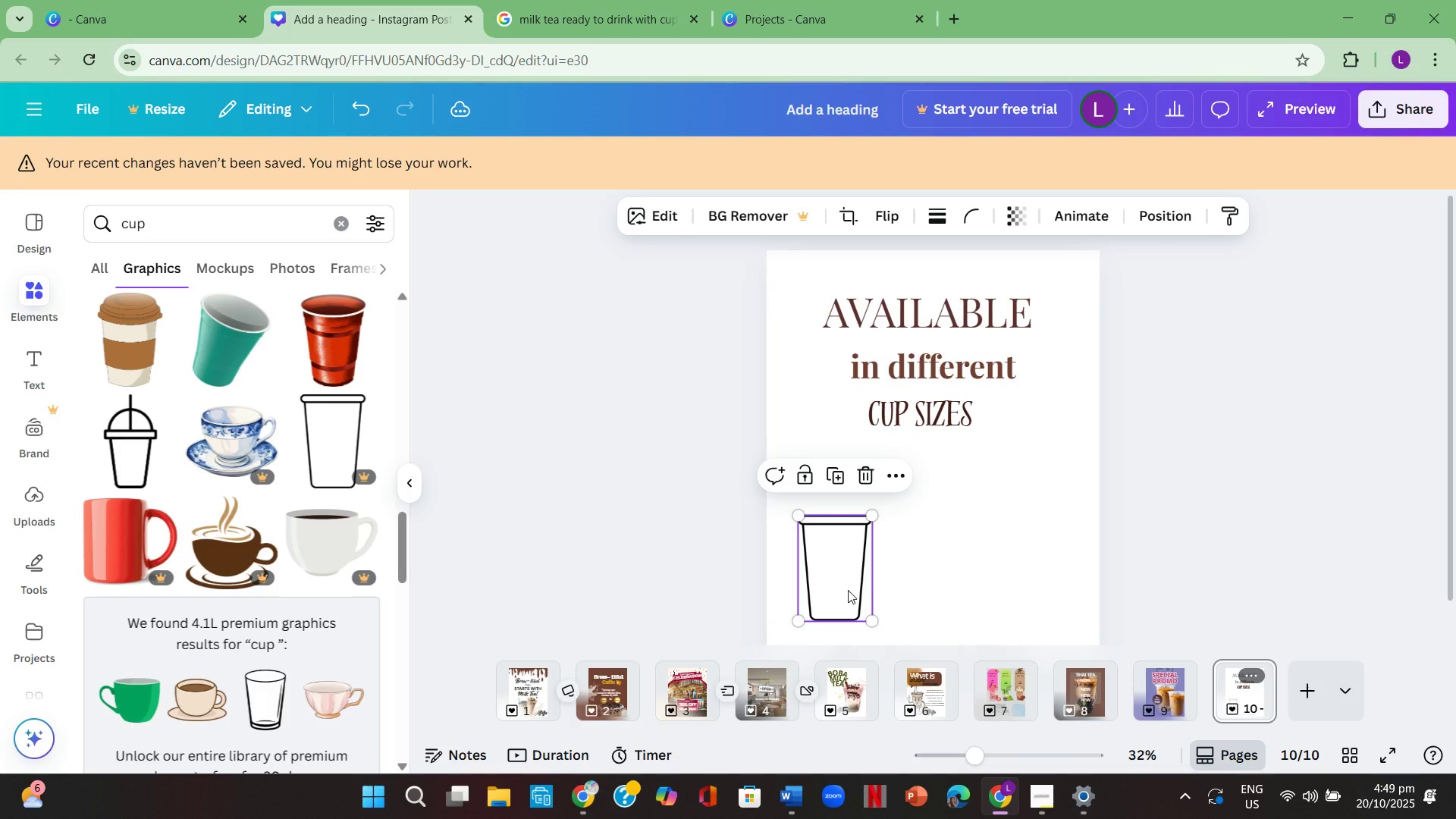 
key(Control+ControlLeft)
 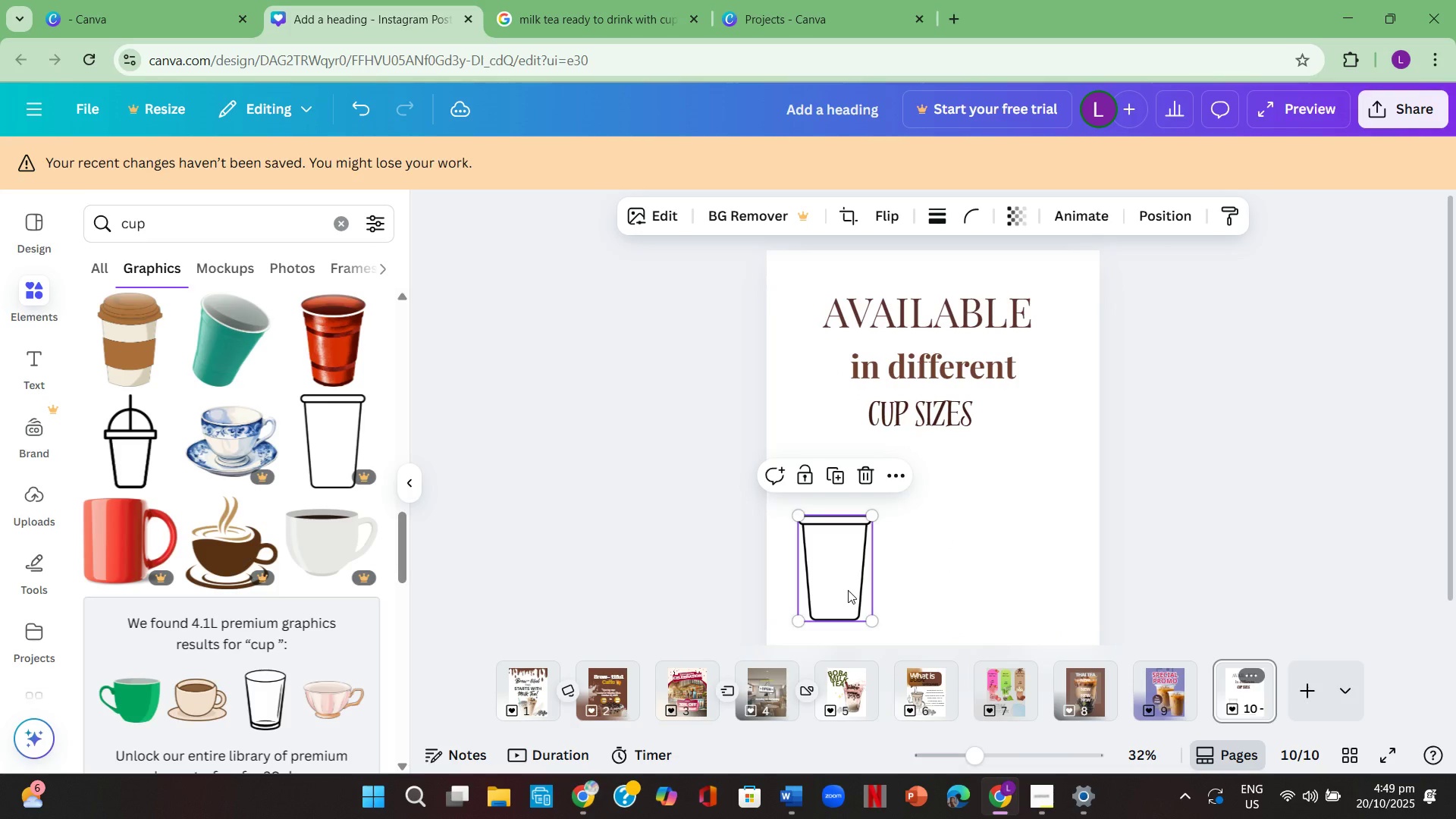 
key(Control+V)
 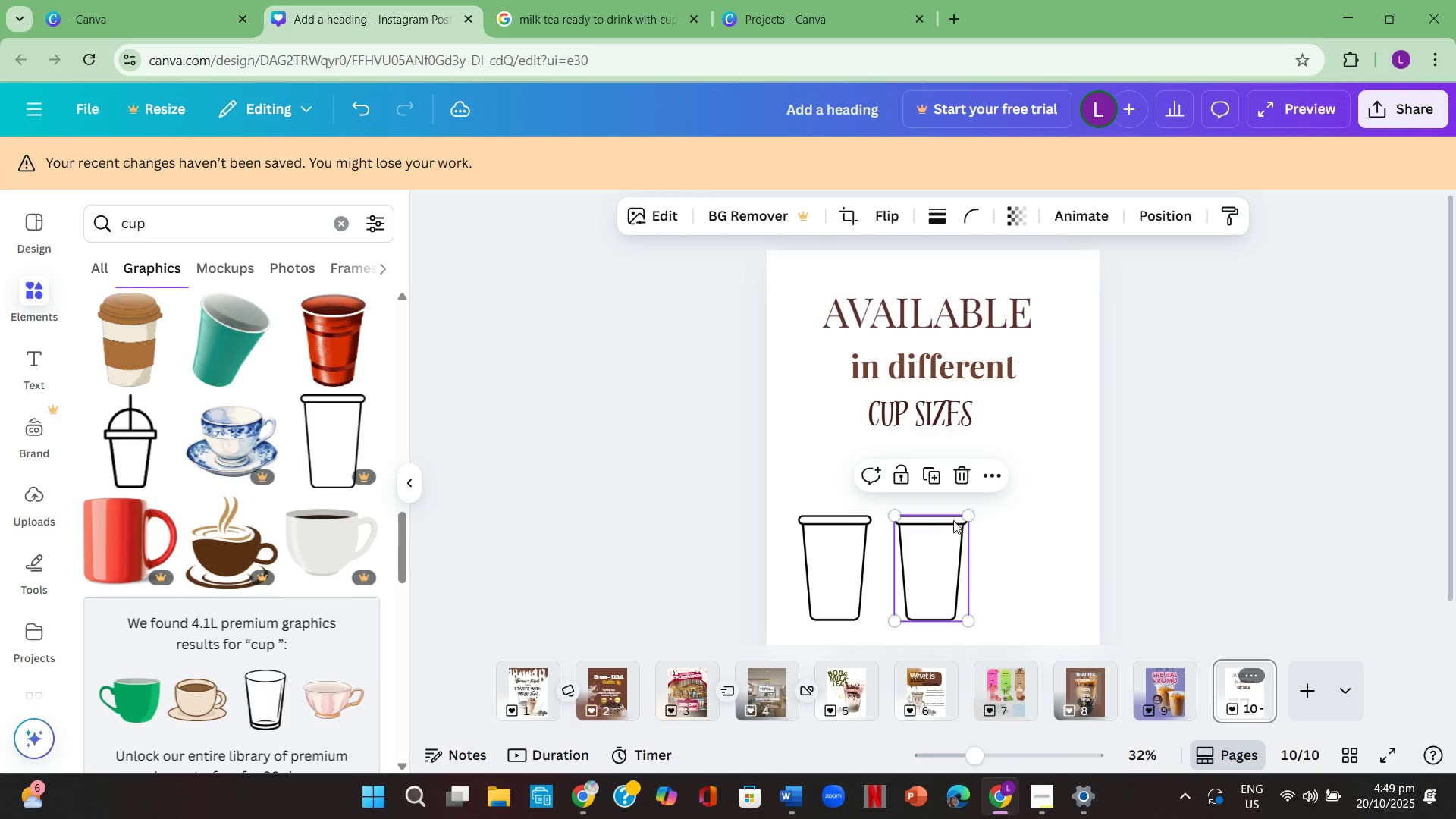 
wait(8.59)
 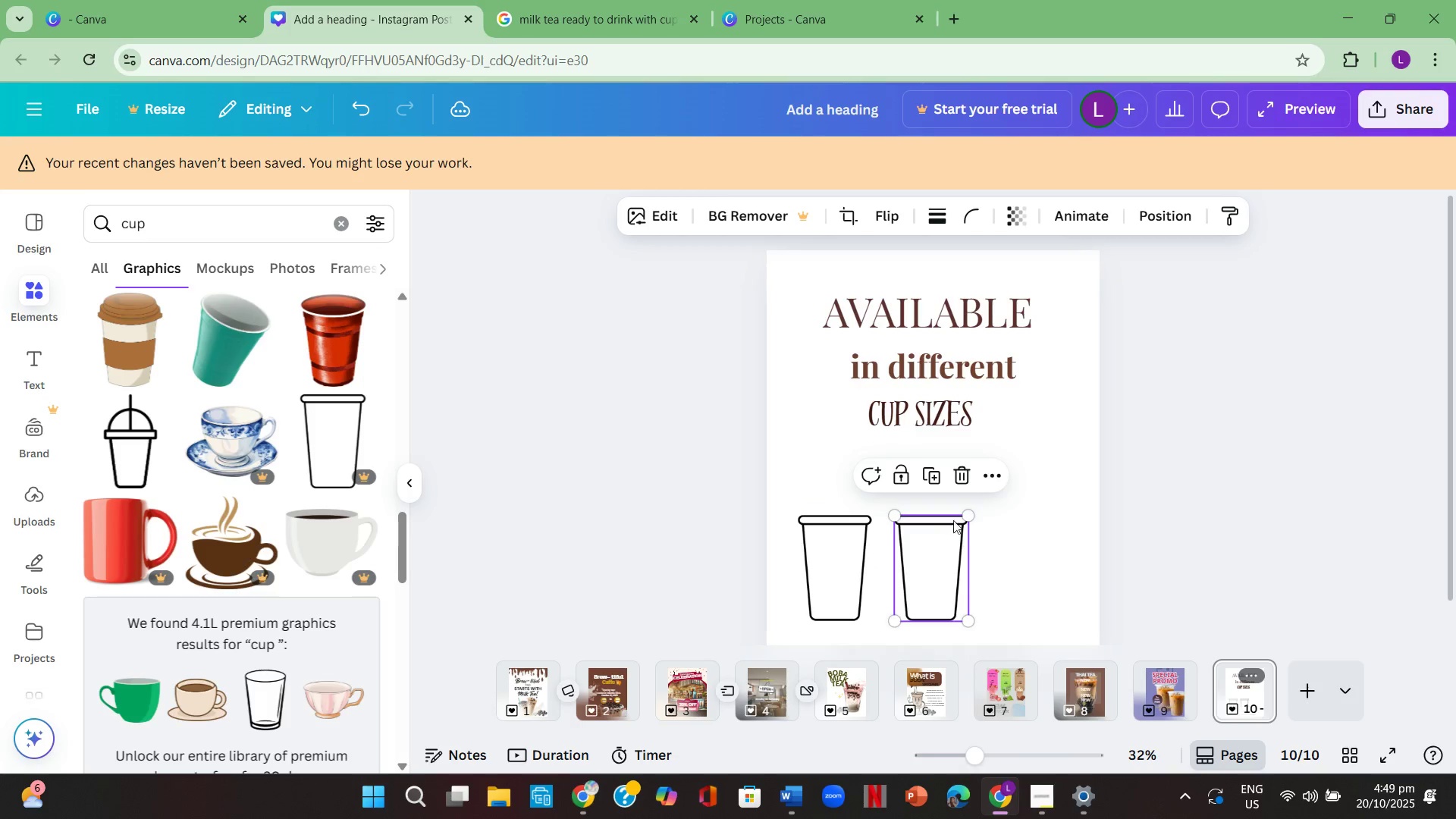 
left_click([946, 552])
 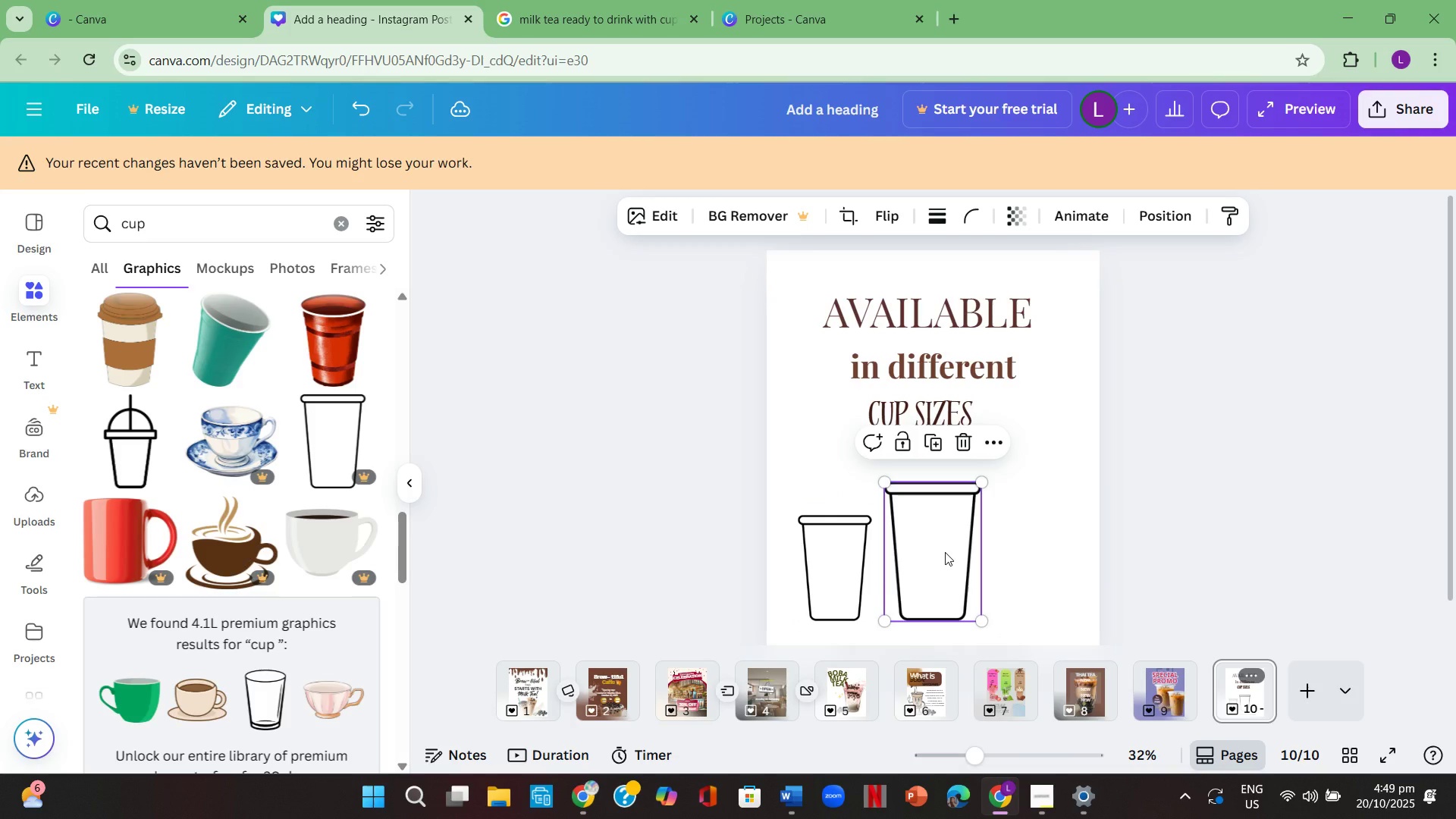 
key(Control+C)
 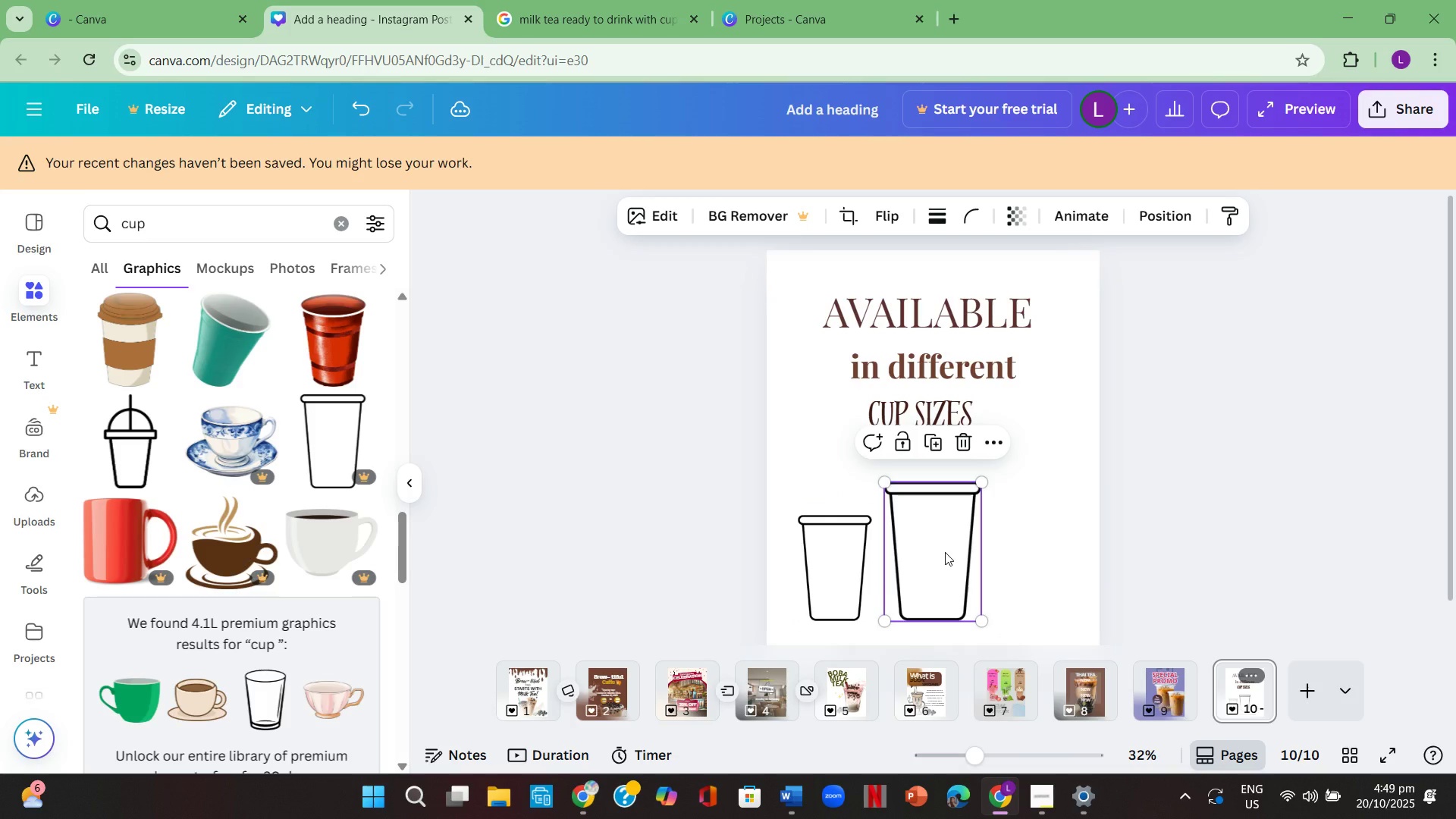 
key(Control+ControlLeft)
 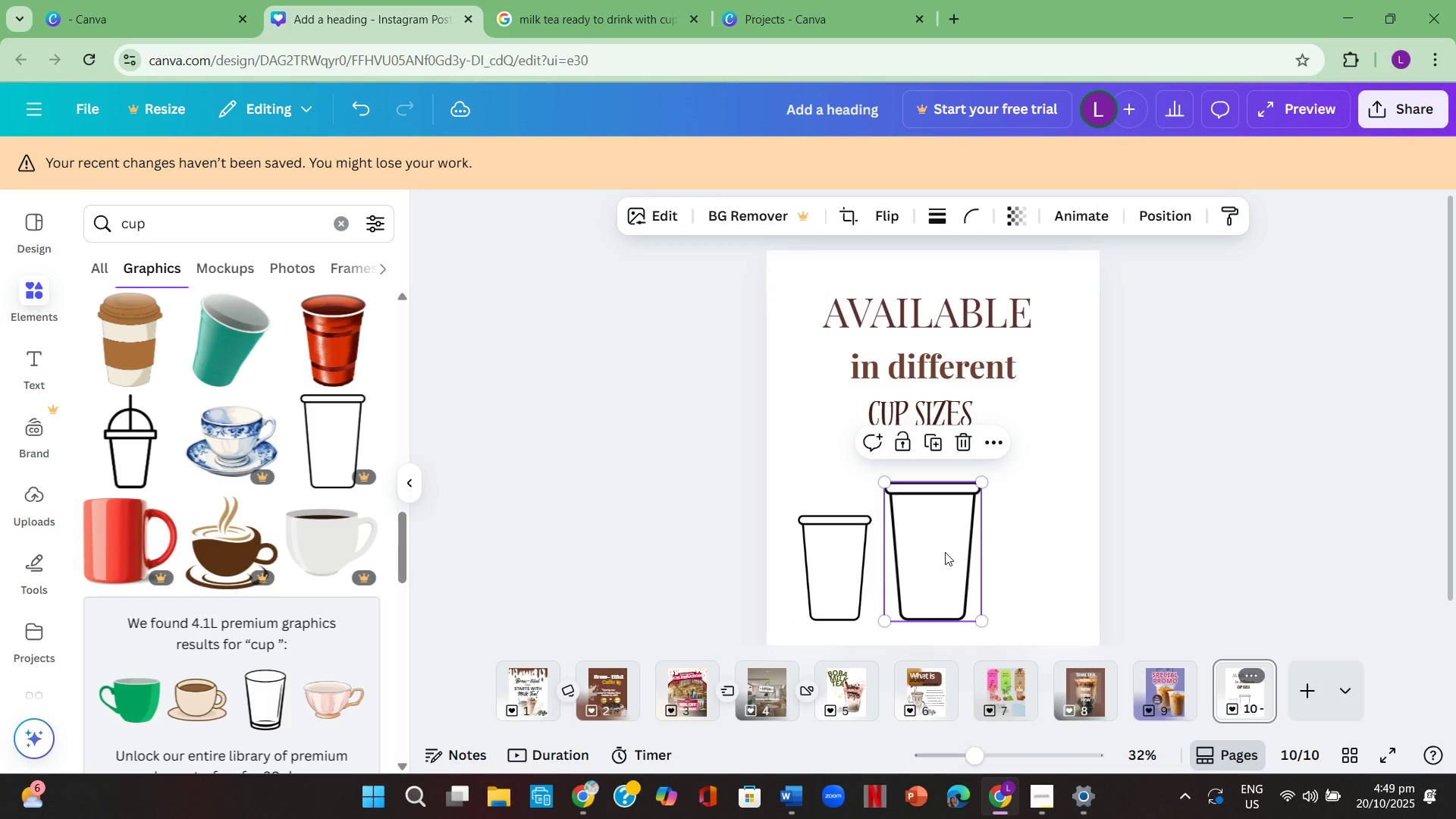 
key(Control+V)
 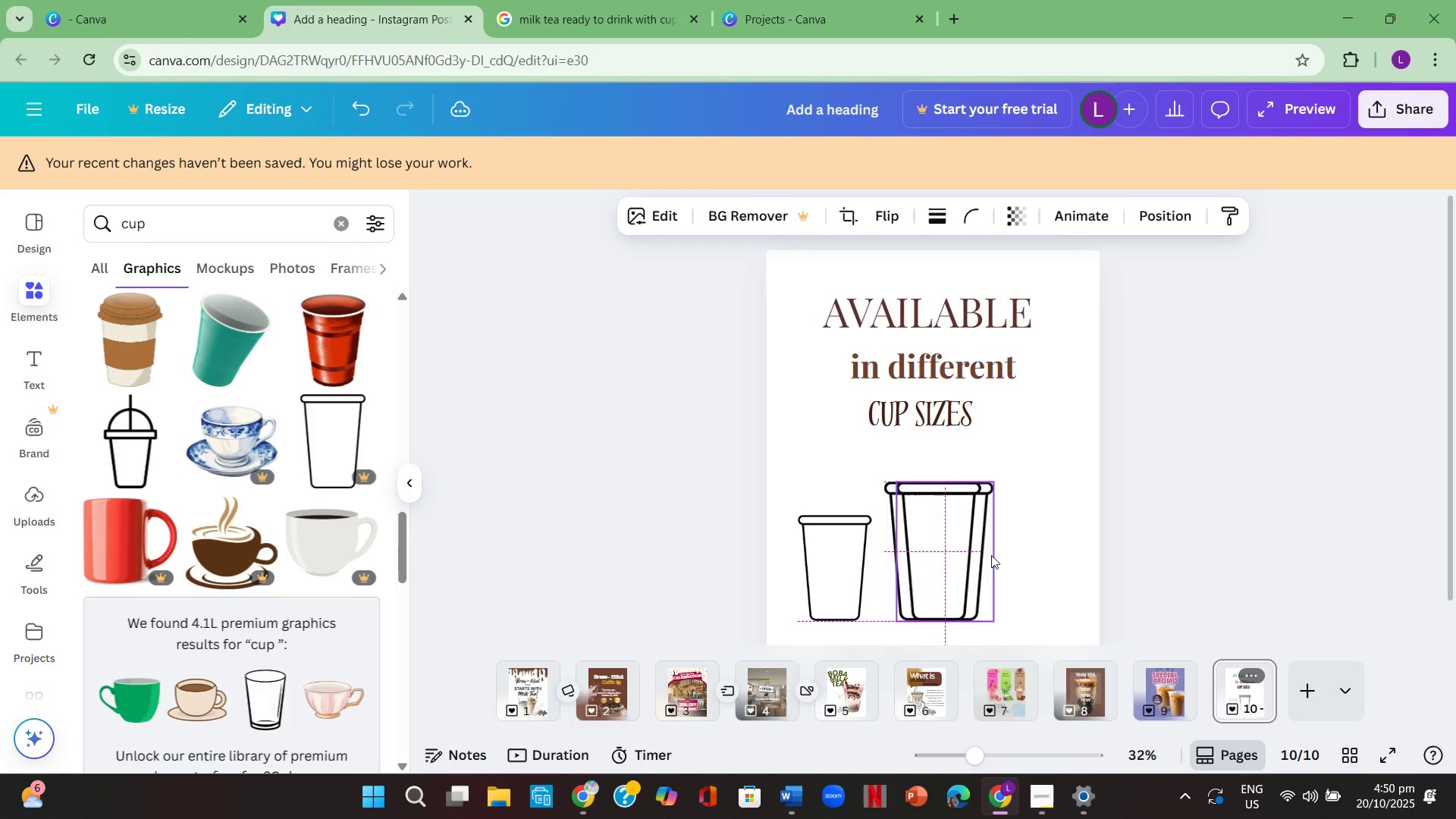 
mouse_move([1046, 541])
 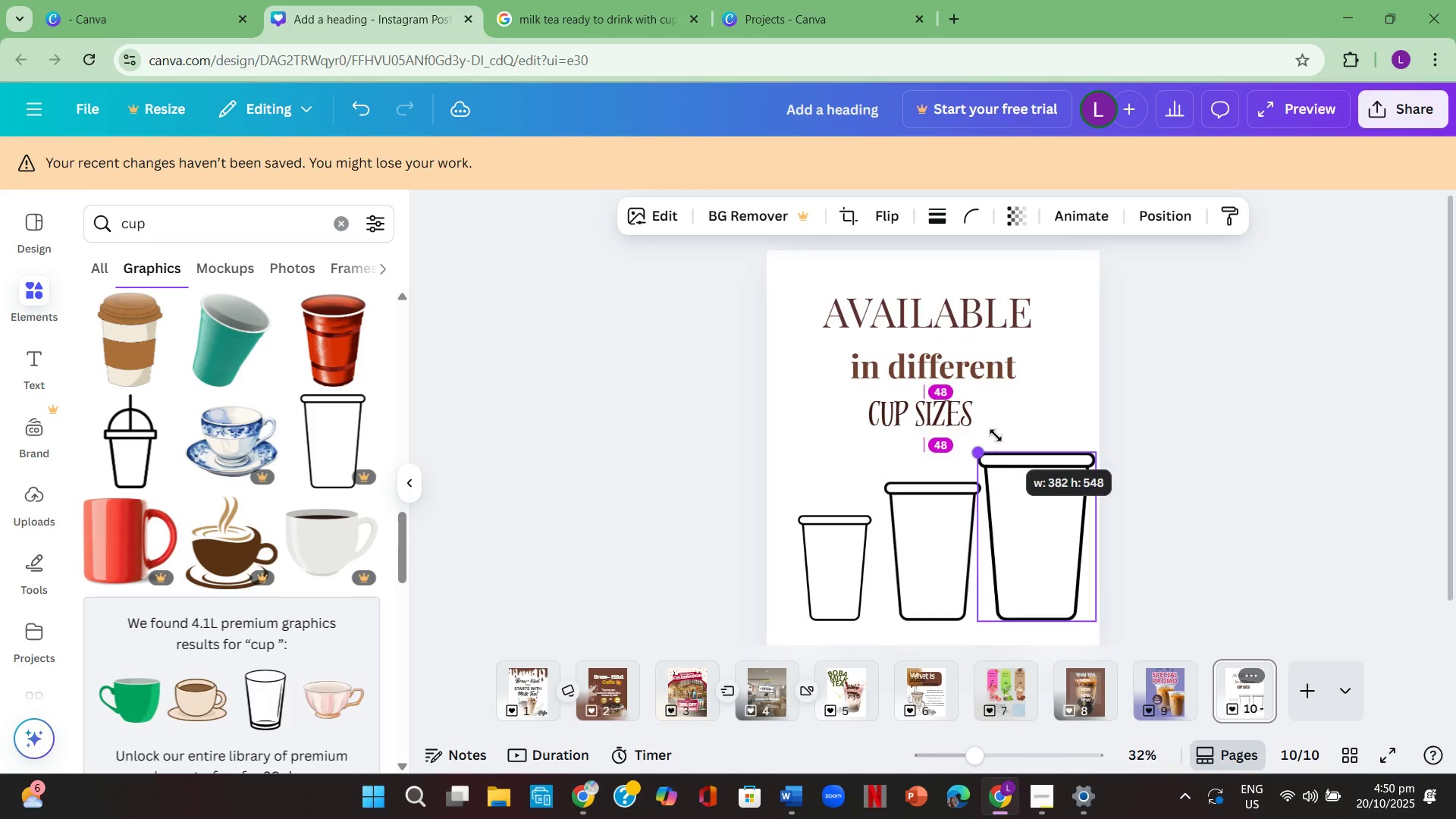 
double_click([1227, 498])
 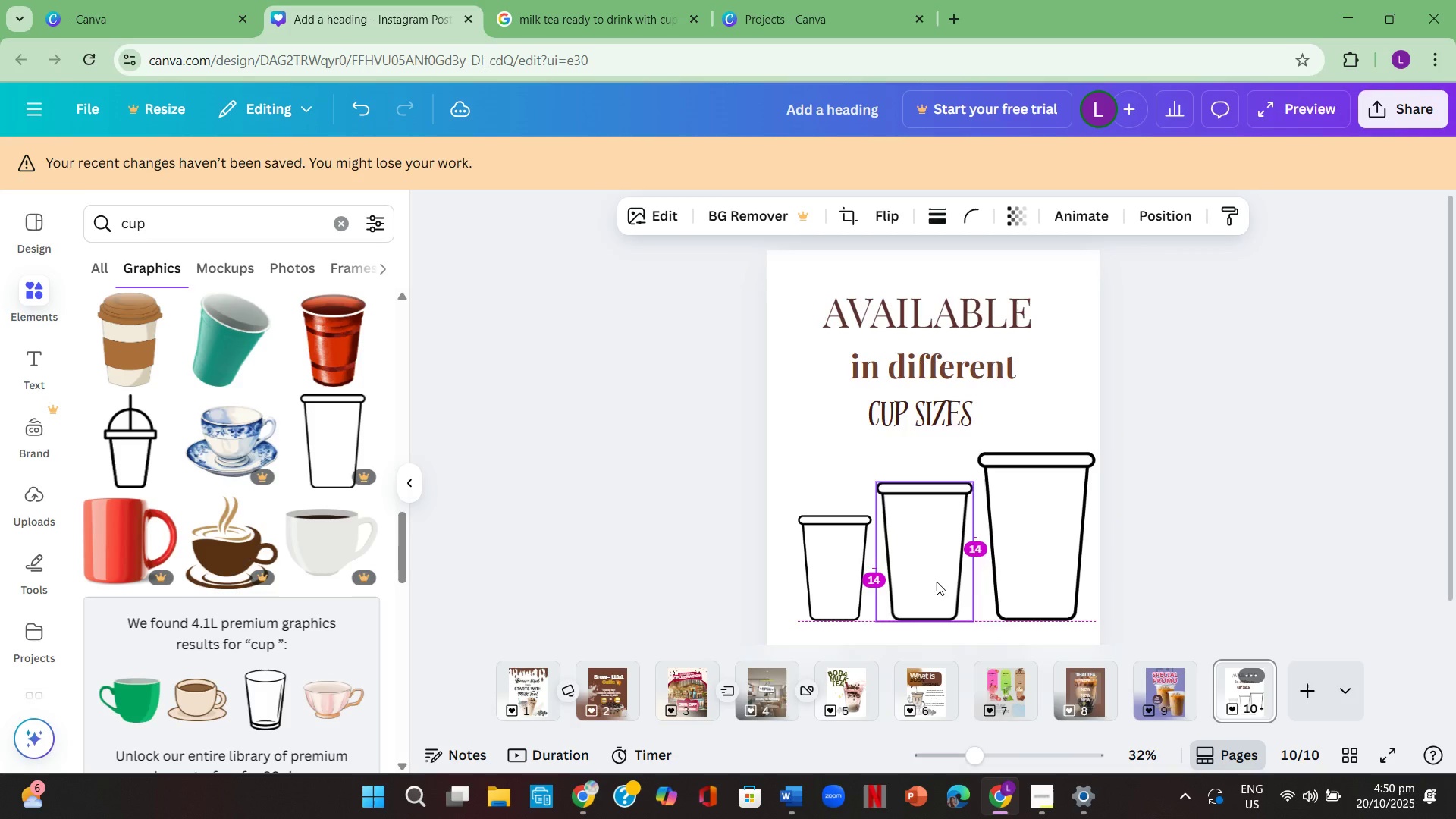 
left_click([1330, 579])
 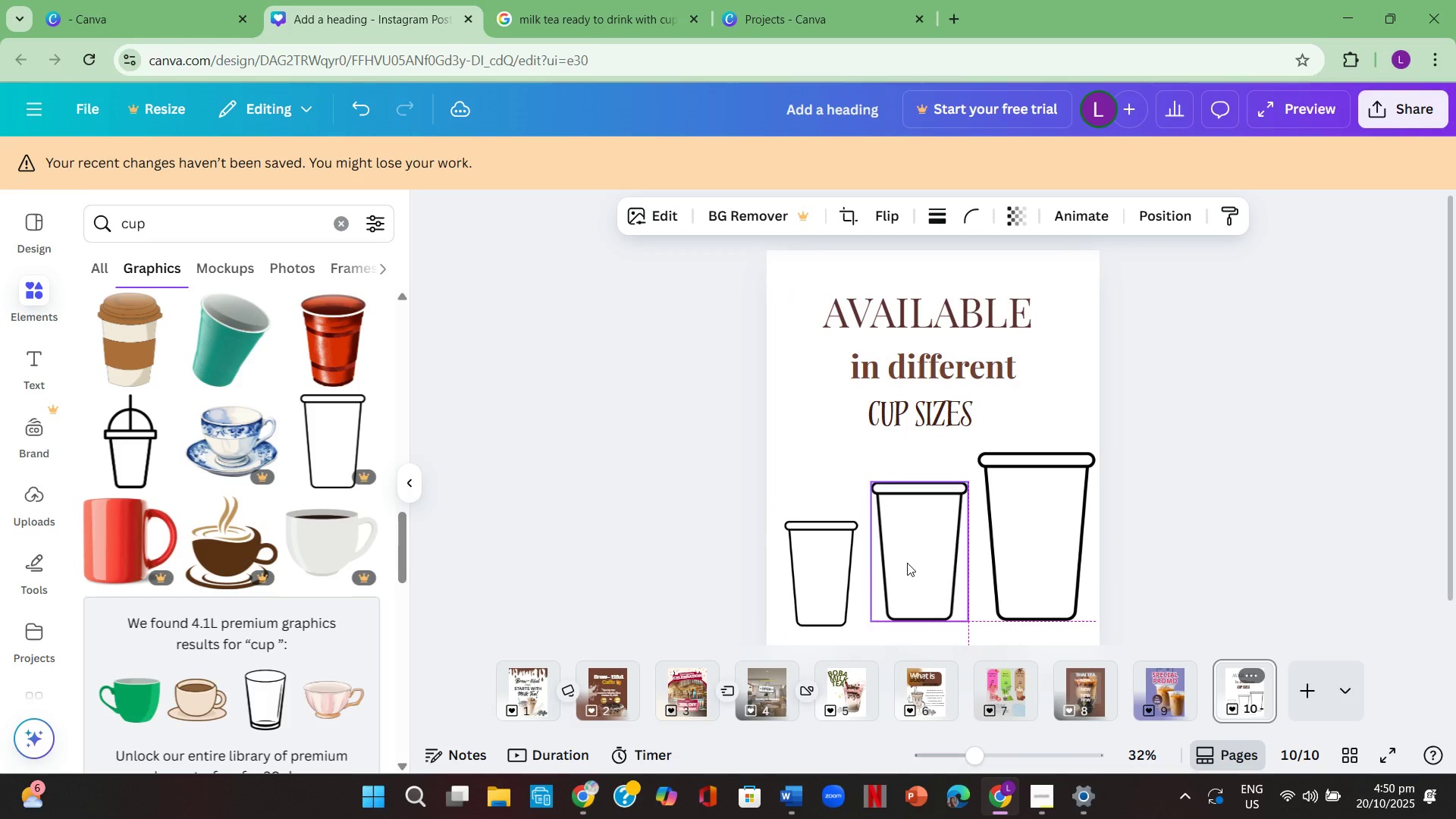 
double_click([1065, 527])
 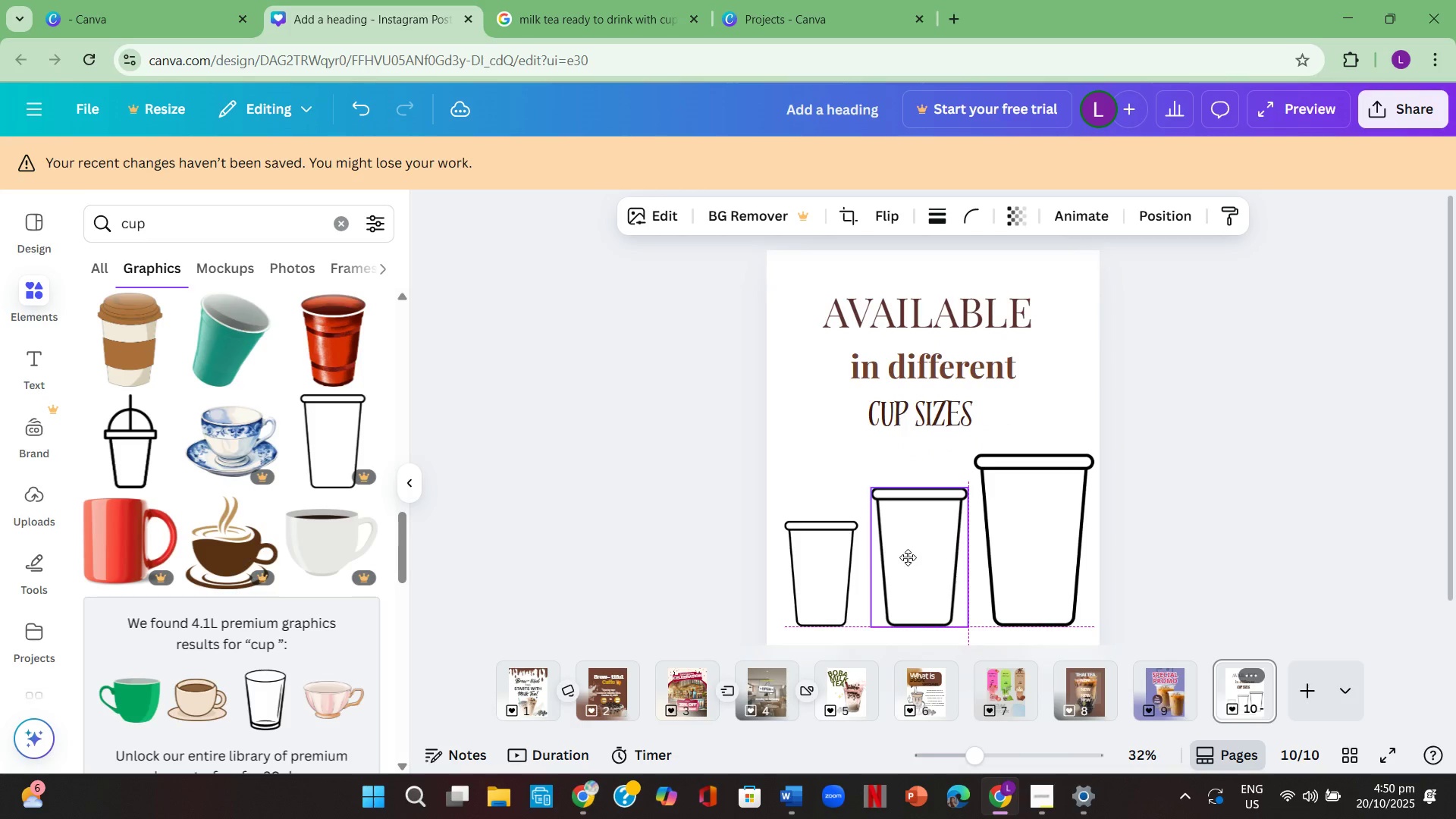 
mouse_move([1213, 699])
 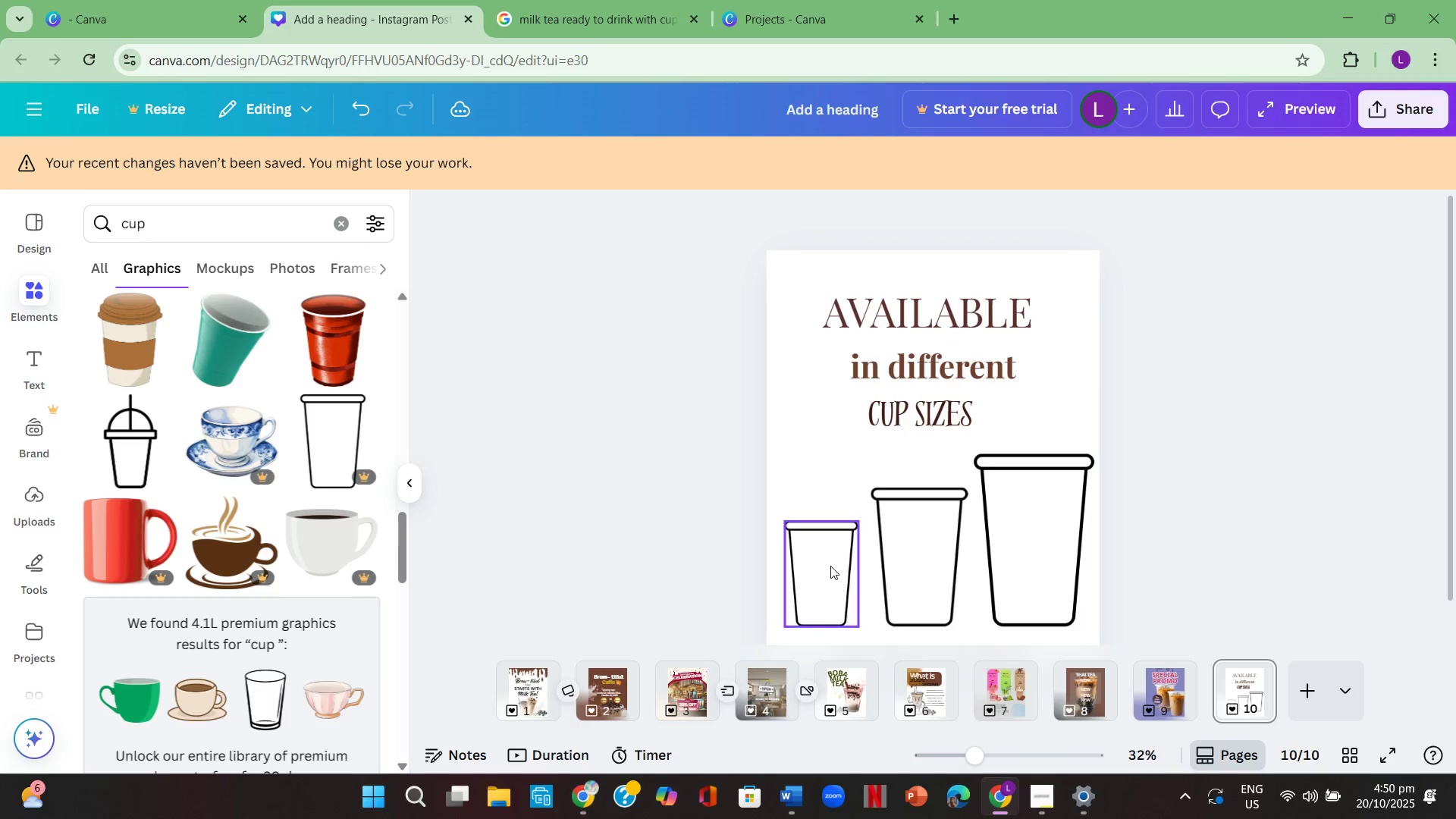 
left_click([830, 566])
 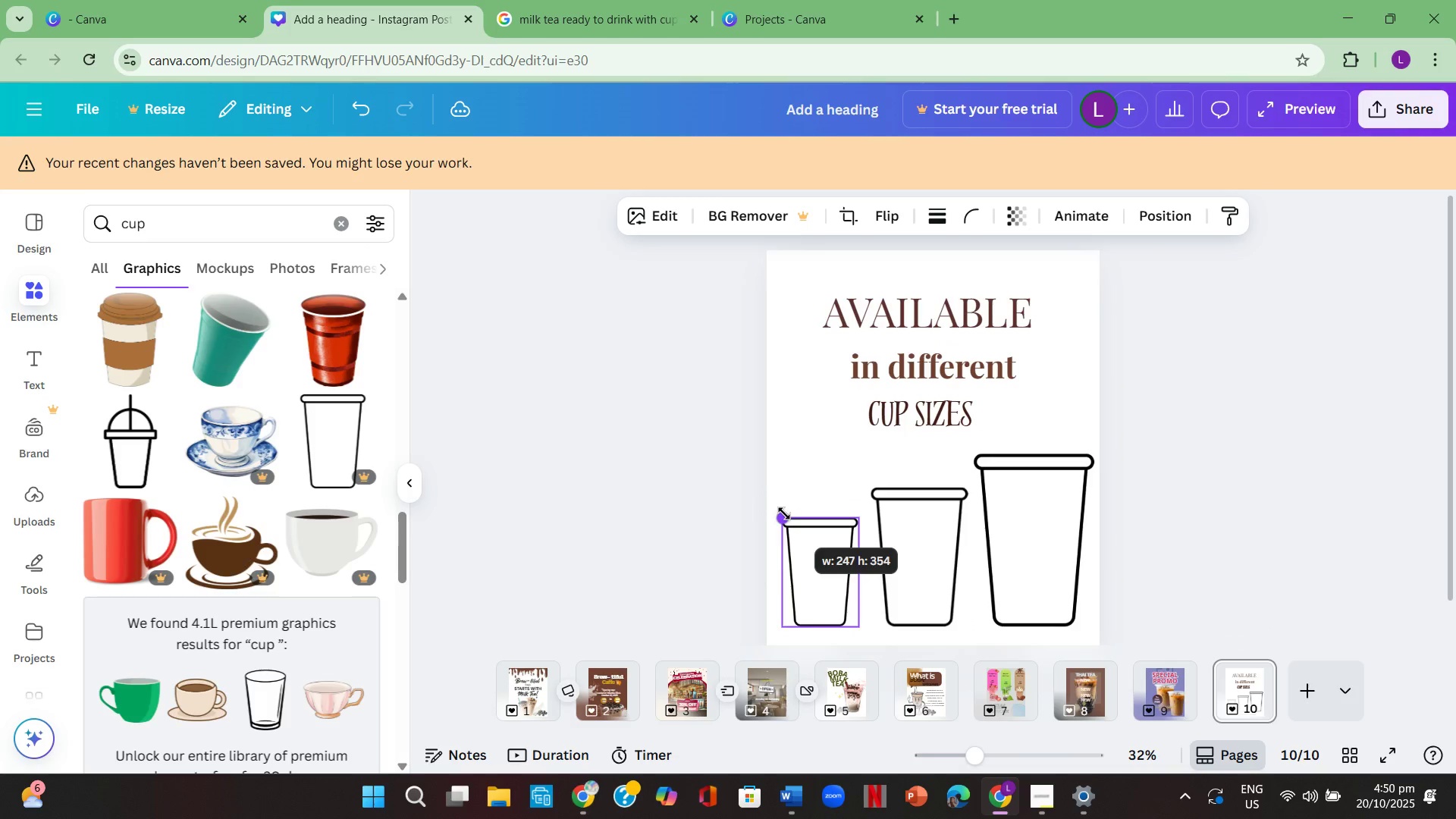 
left_click([717, 524])
 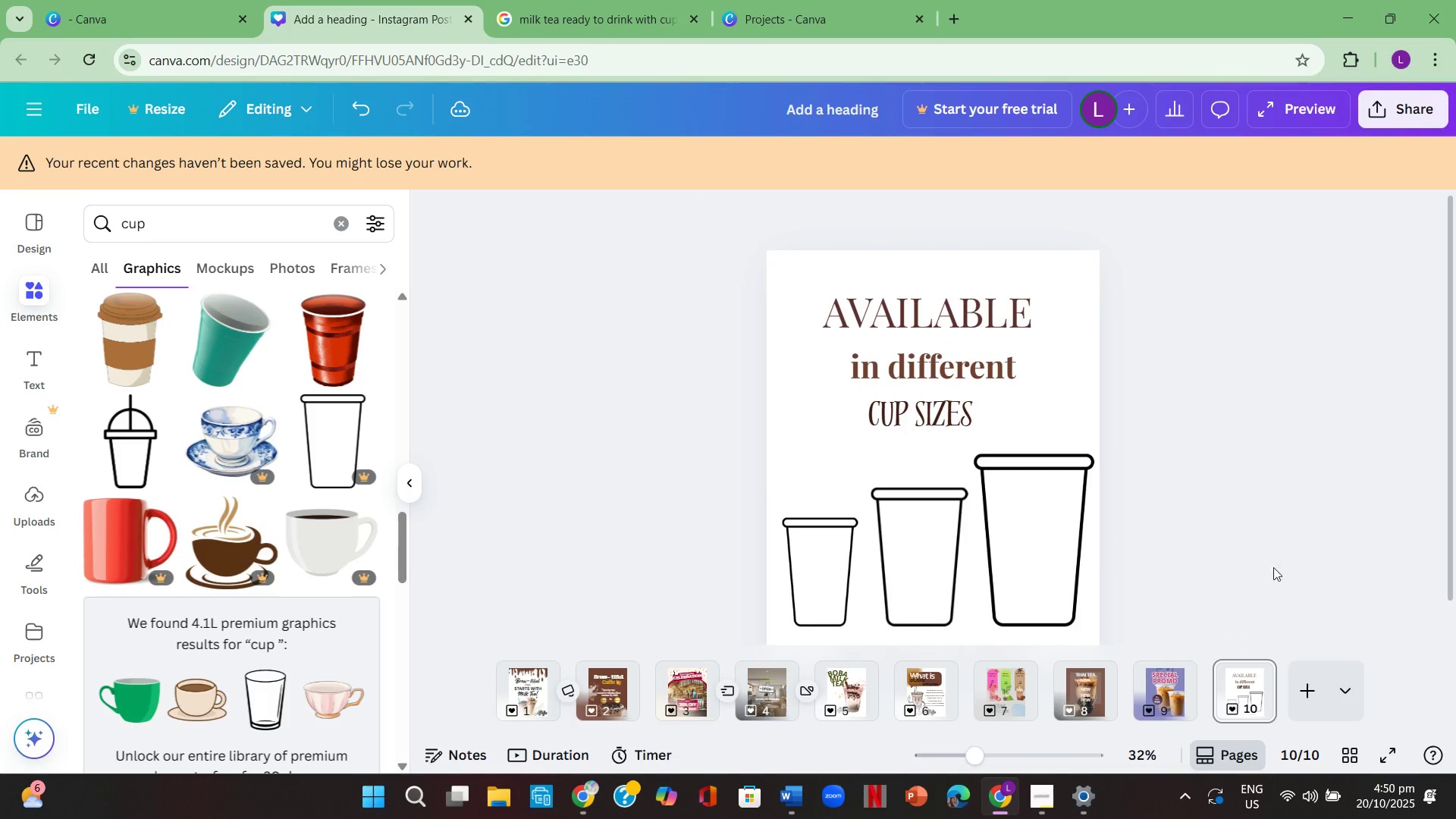 
left_click([1275, 567])
 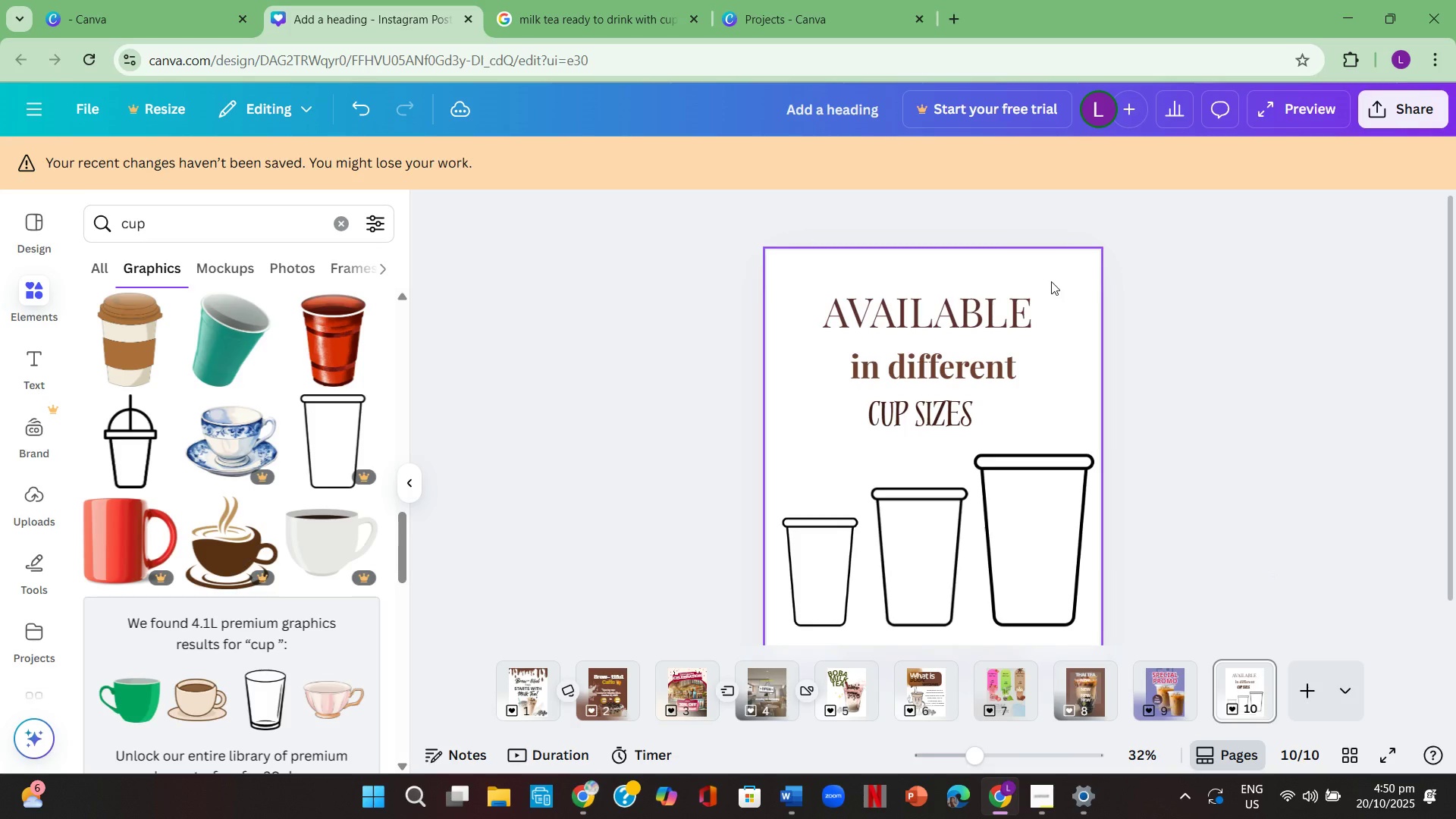 
left_click([1400, 357])
 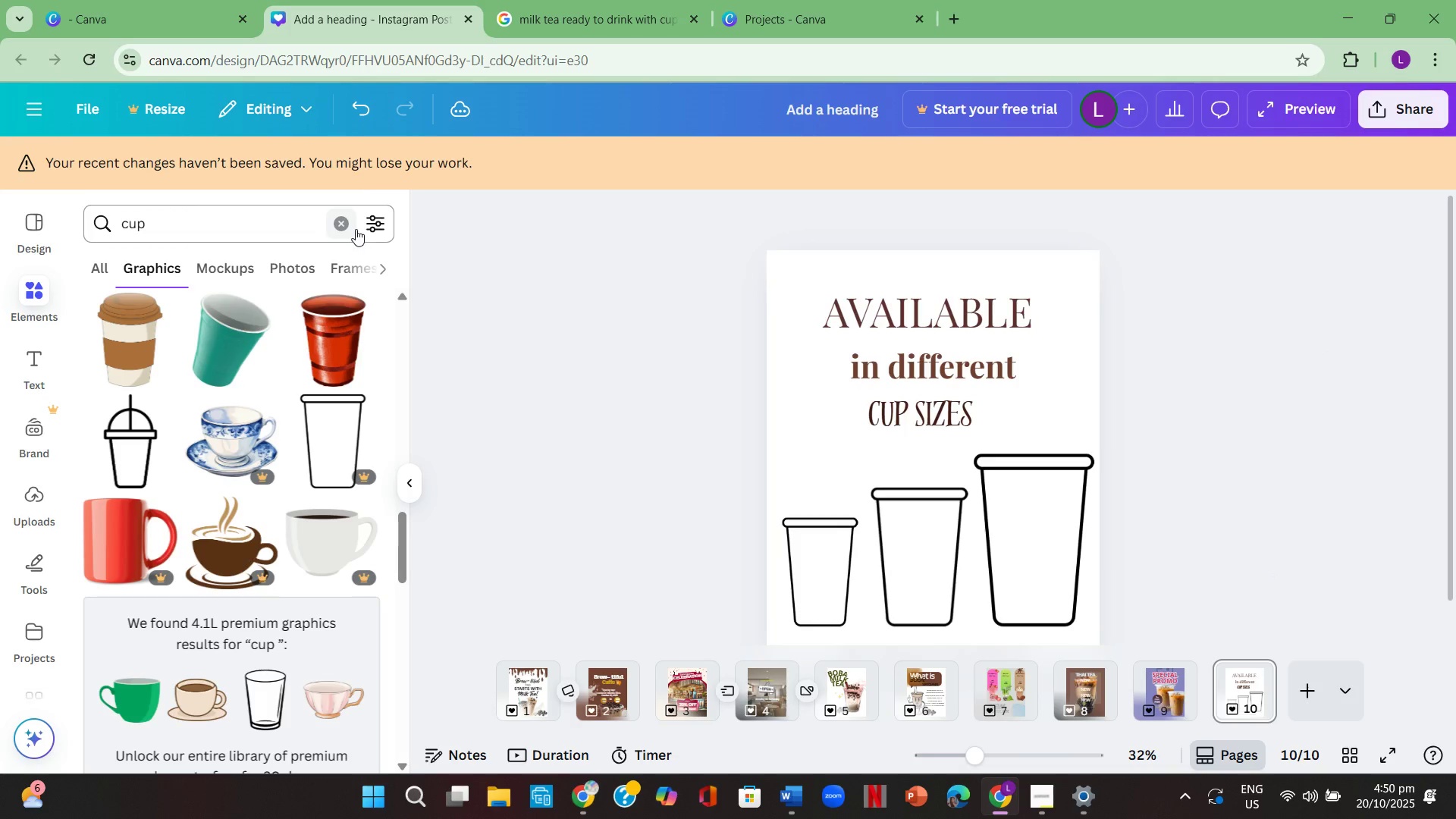 
scroll: coordinate [664, 421], scroll_direction: up, amount: 1.0
 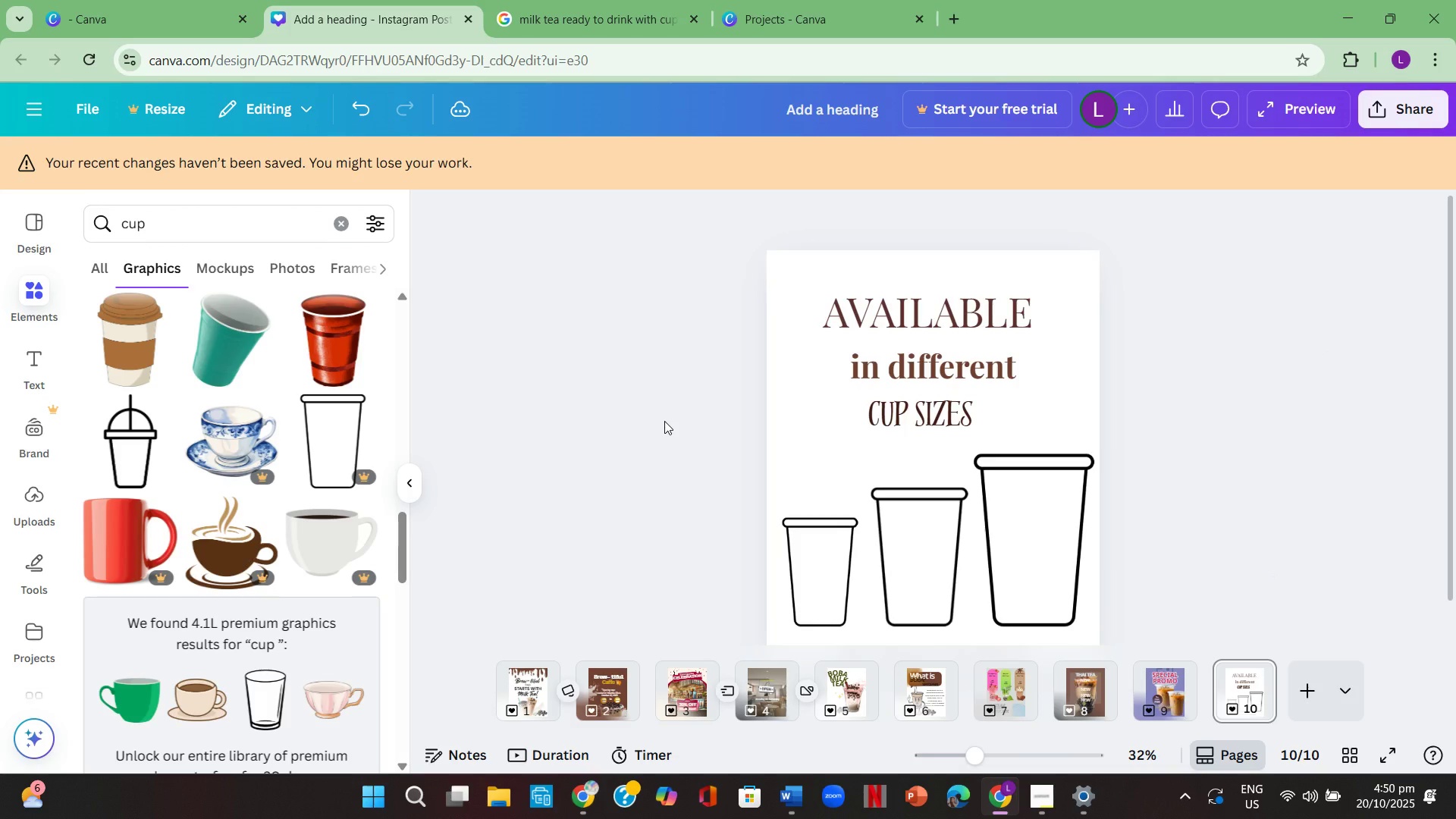 
scroll: coordinate [664, 421], scroll_direction: down, amount: 1.0
 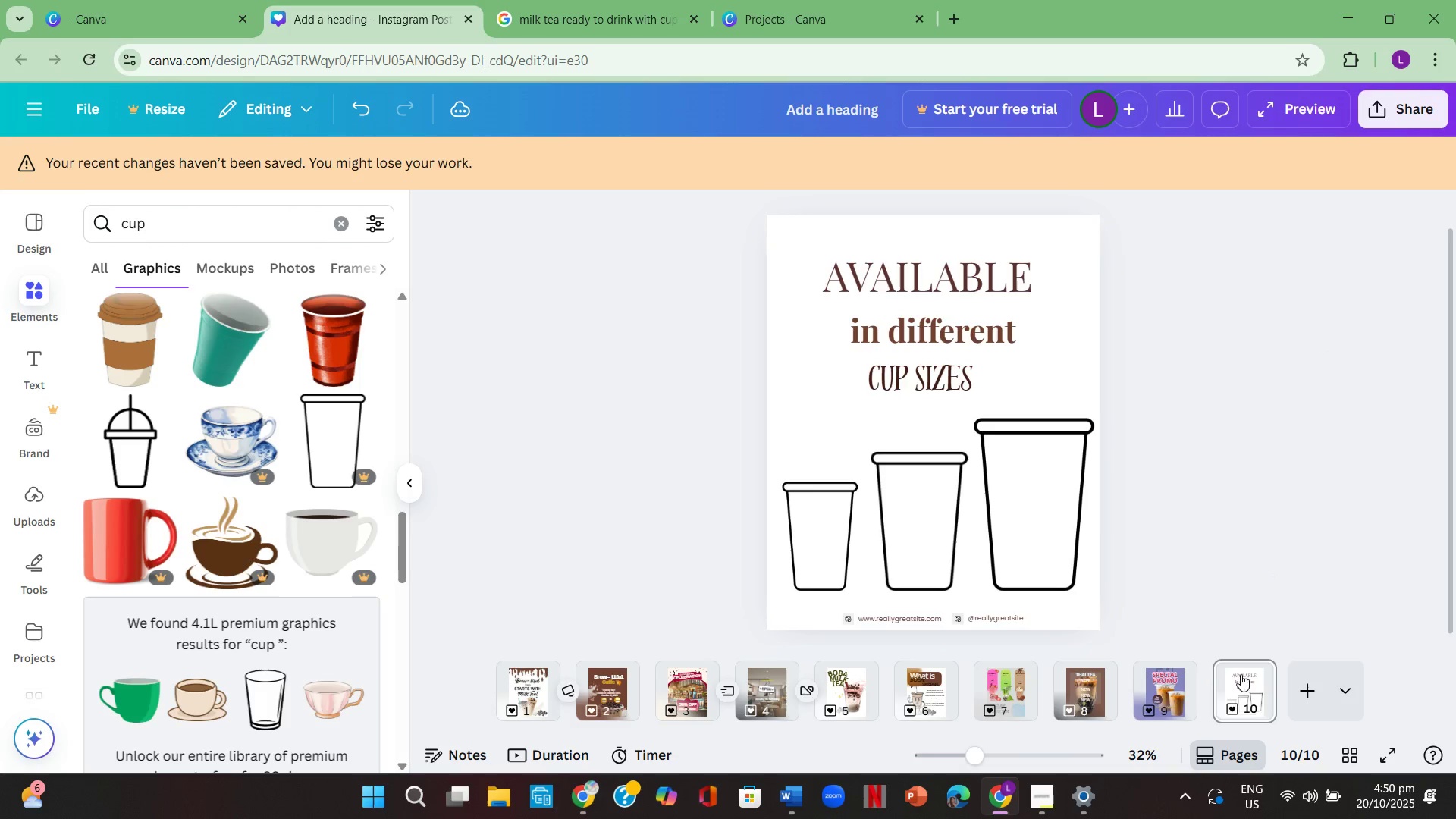 
scroll: coordinate [1144, 494], scroll_direction: up, amount: 1.0